 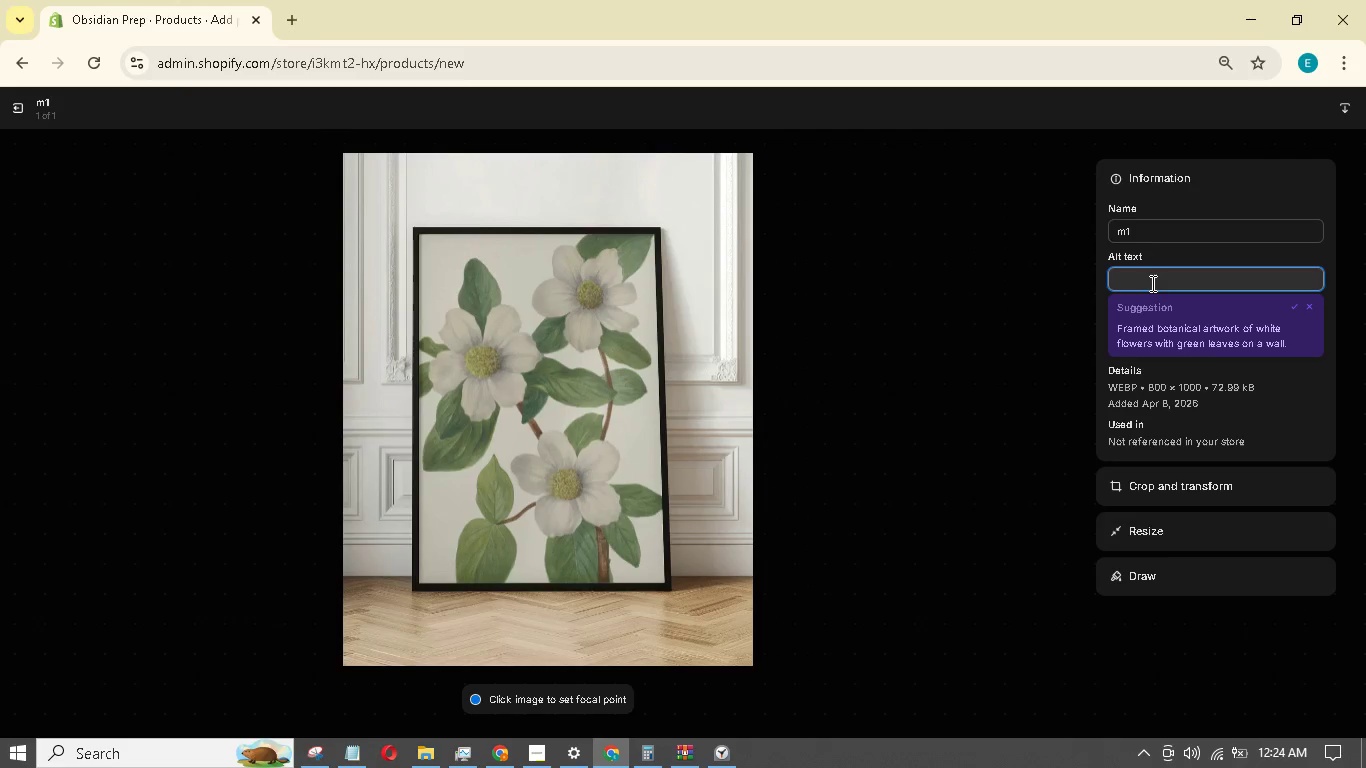 
type(Detailed botanical illustration of a white pacific Dogwood flower on an off-white background)
 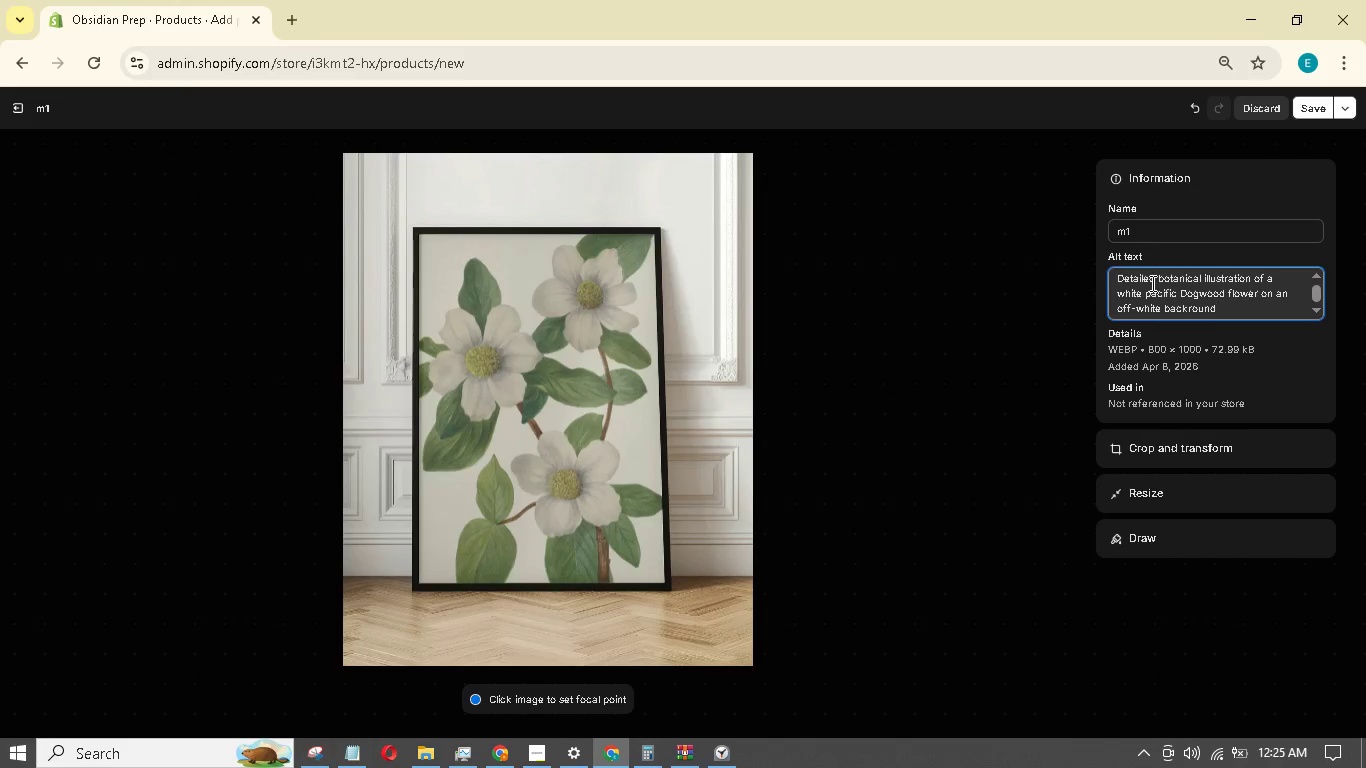 
wait(5.12)
 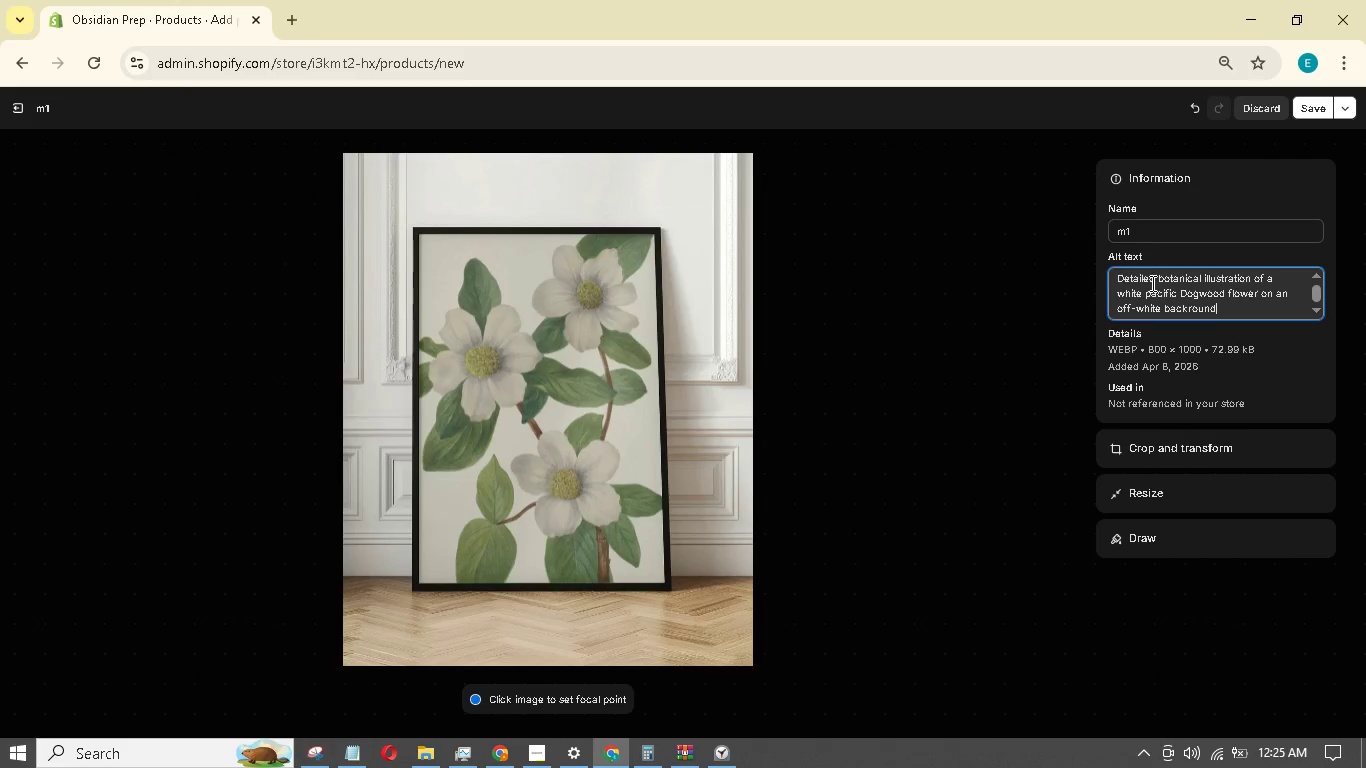 
key(Period)
 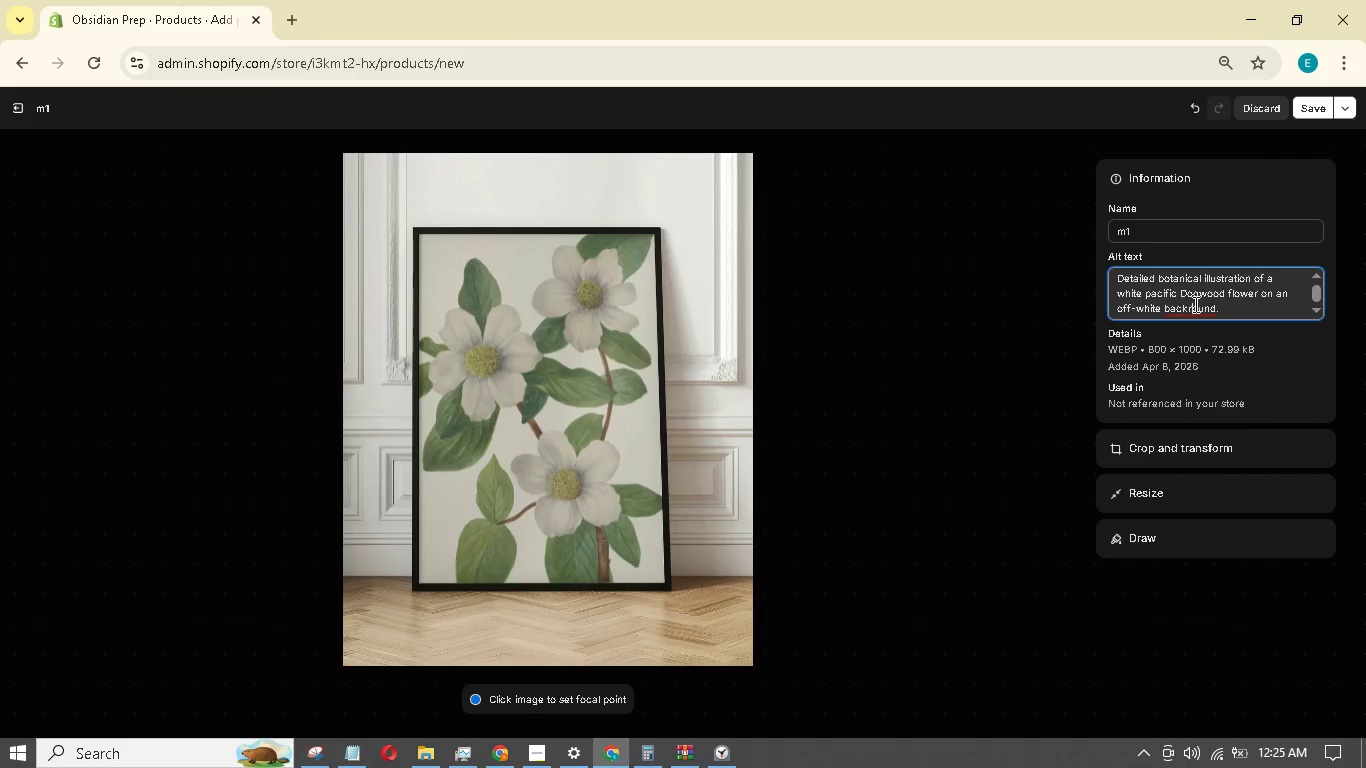 
left_click([1190, 310])
 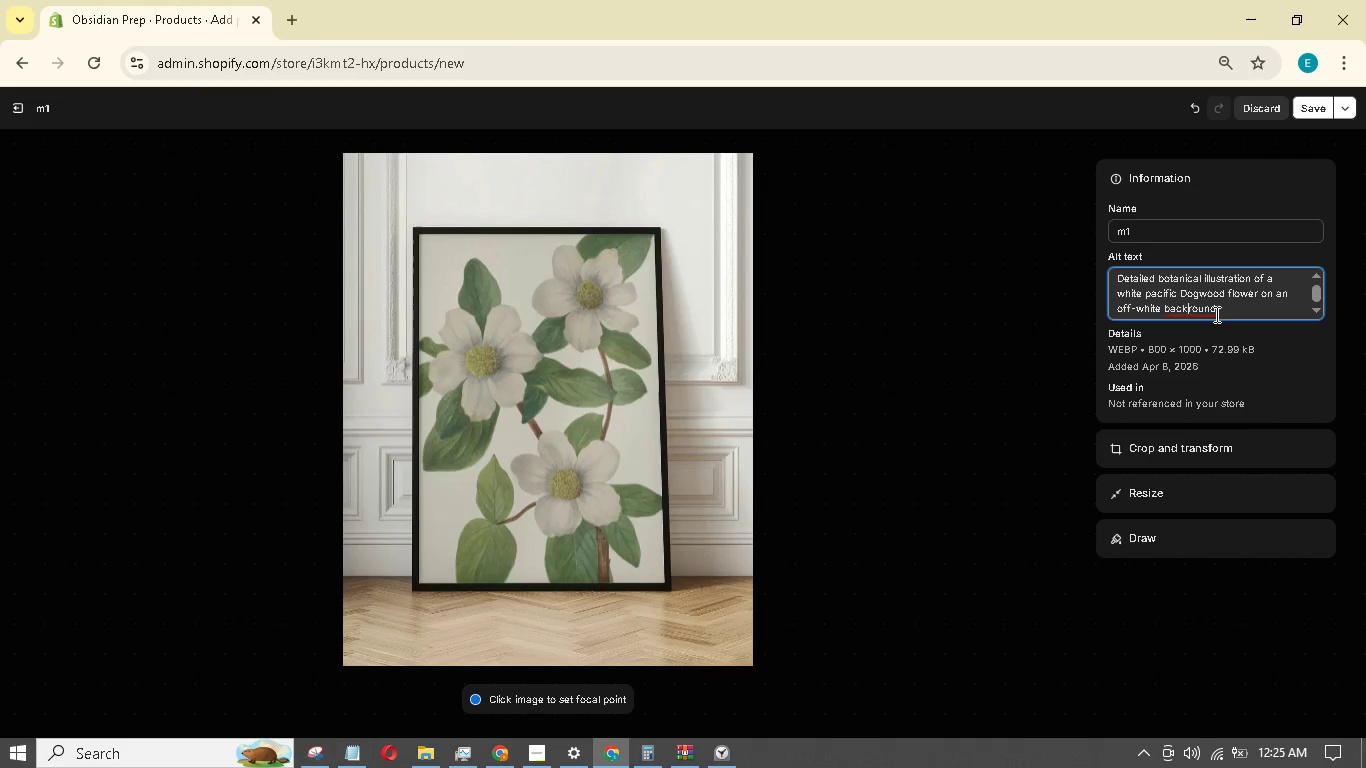 
key(G)
 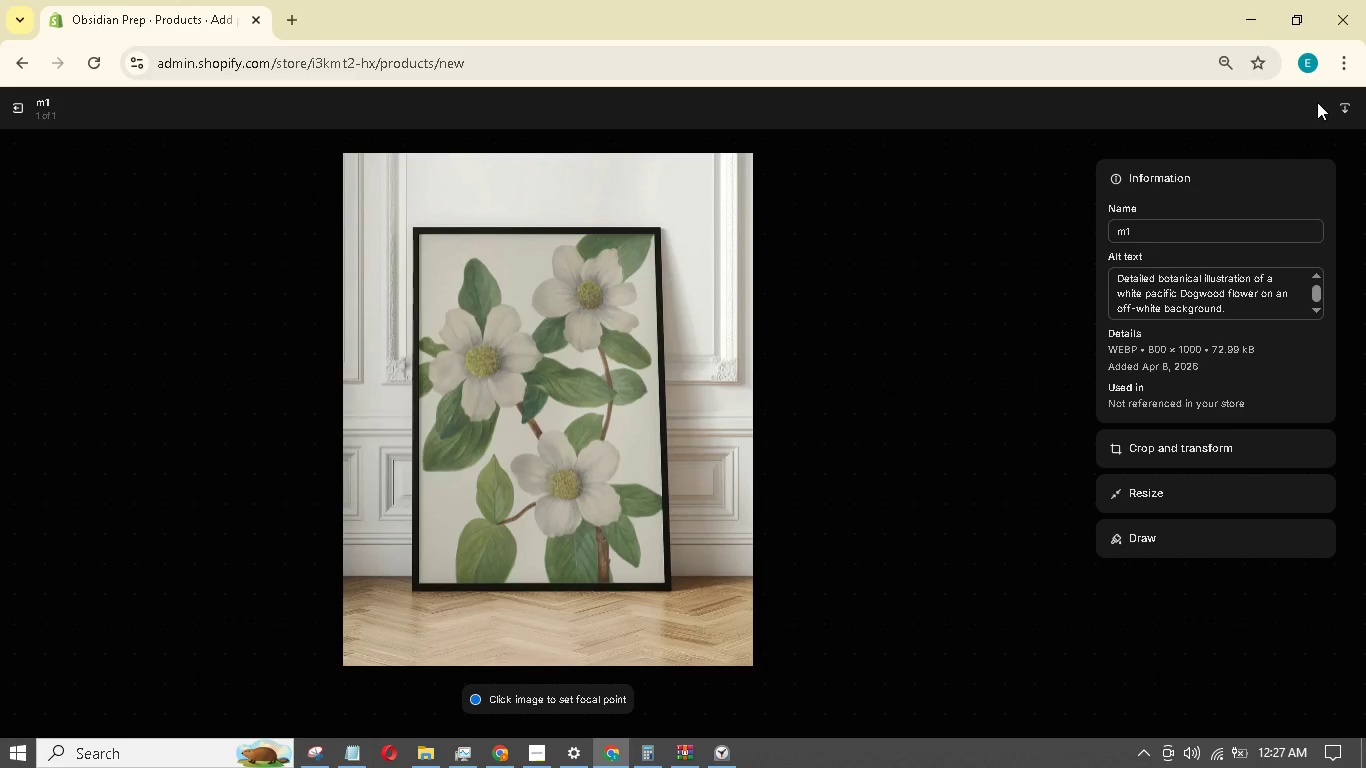 
wait(158.78)
 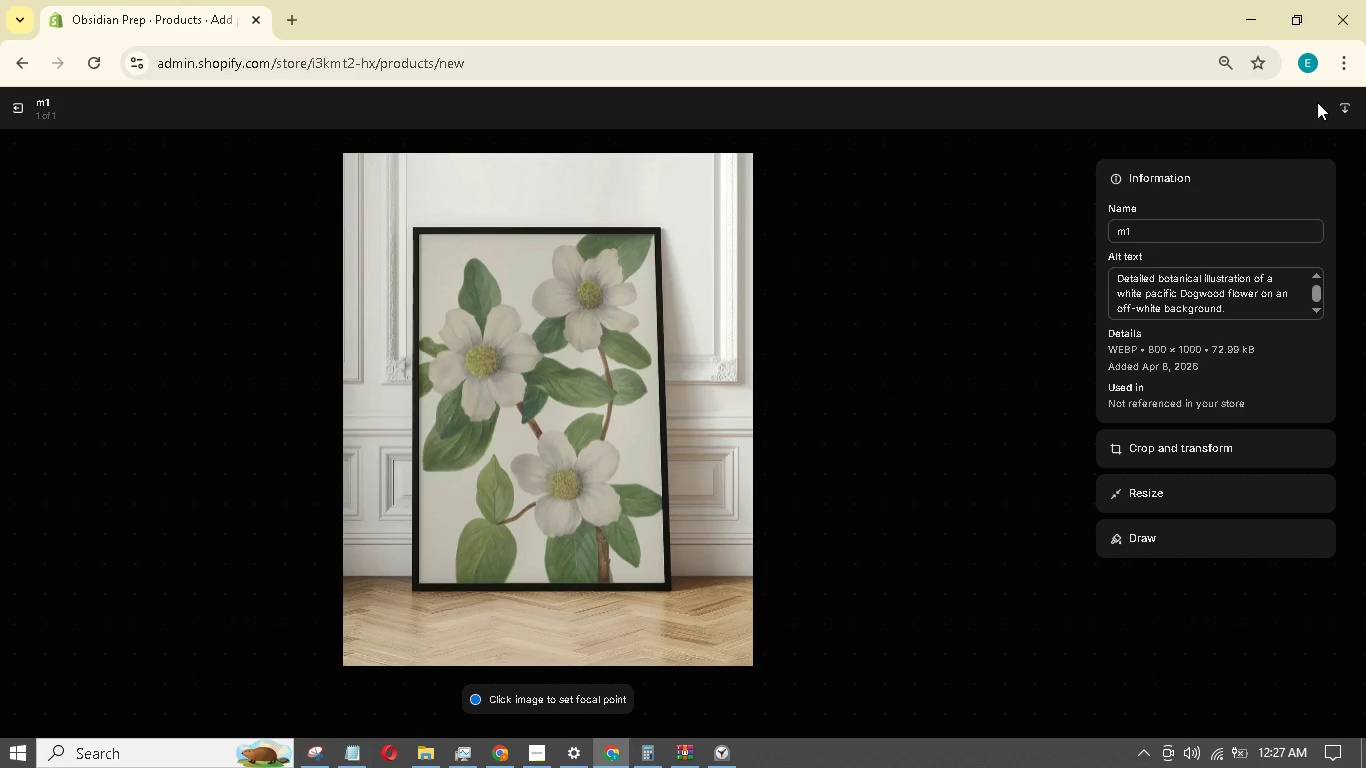 
left_click([23, 105])
 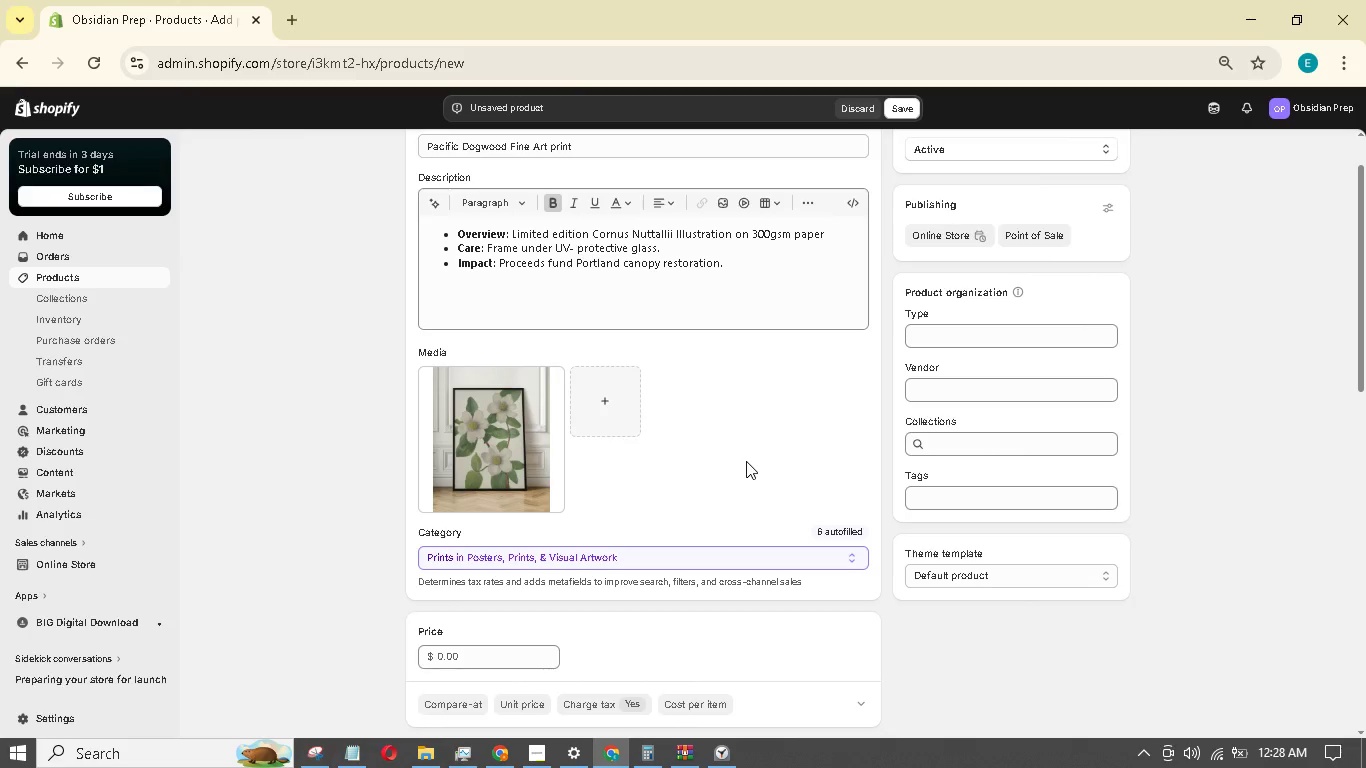 
left_click([921, 500])
 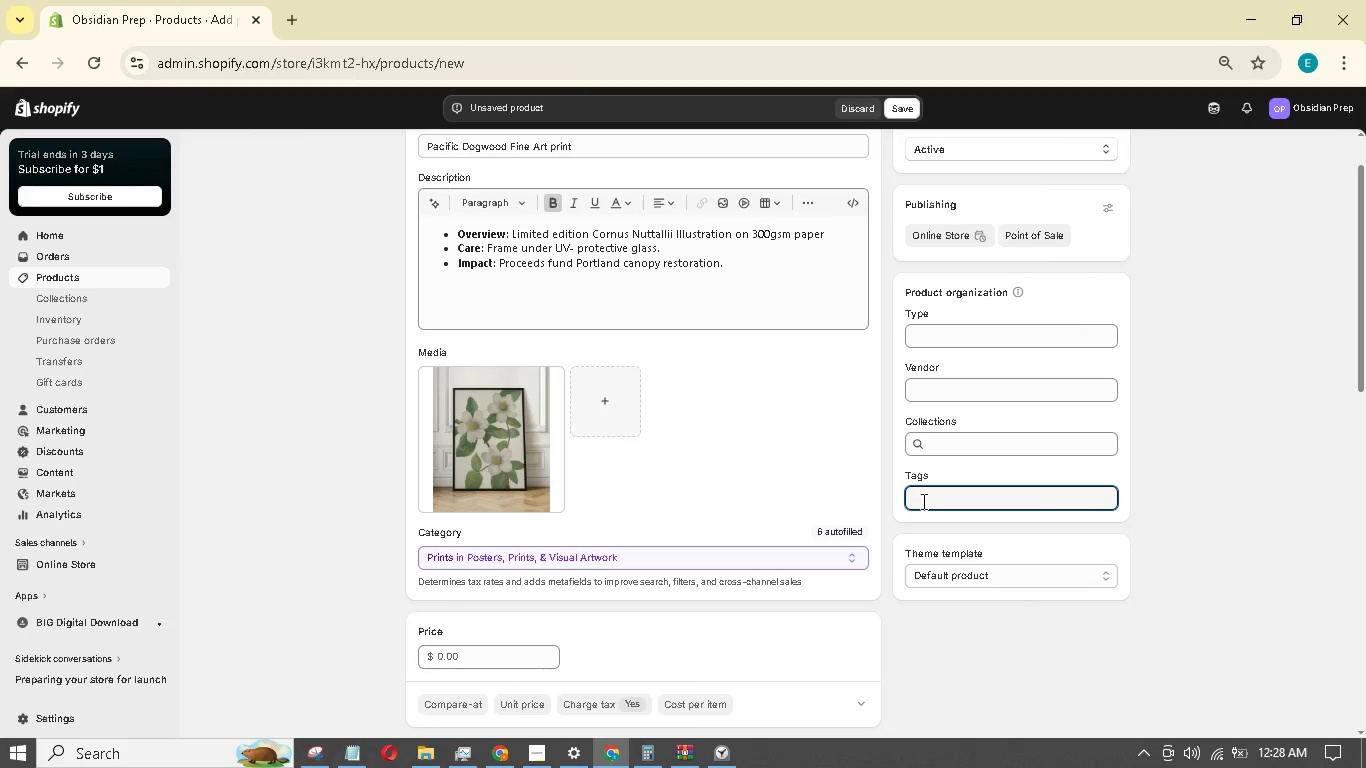 
type(Art, Standard-shiping, Archival)
 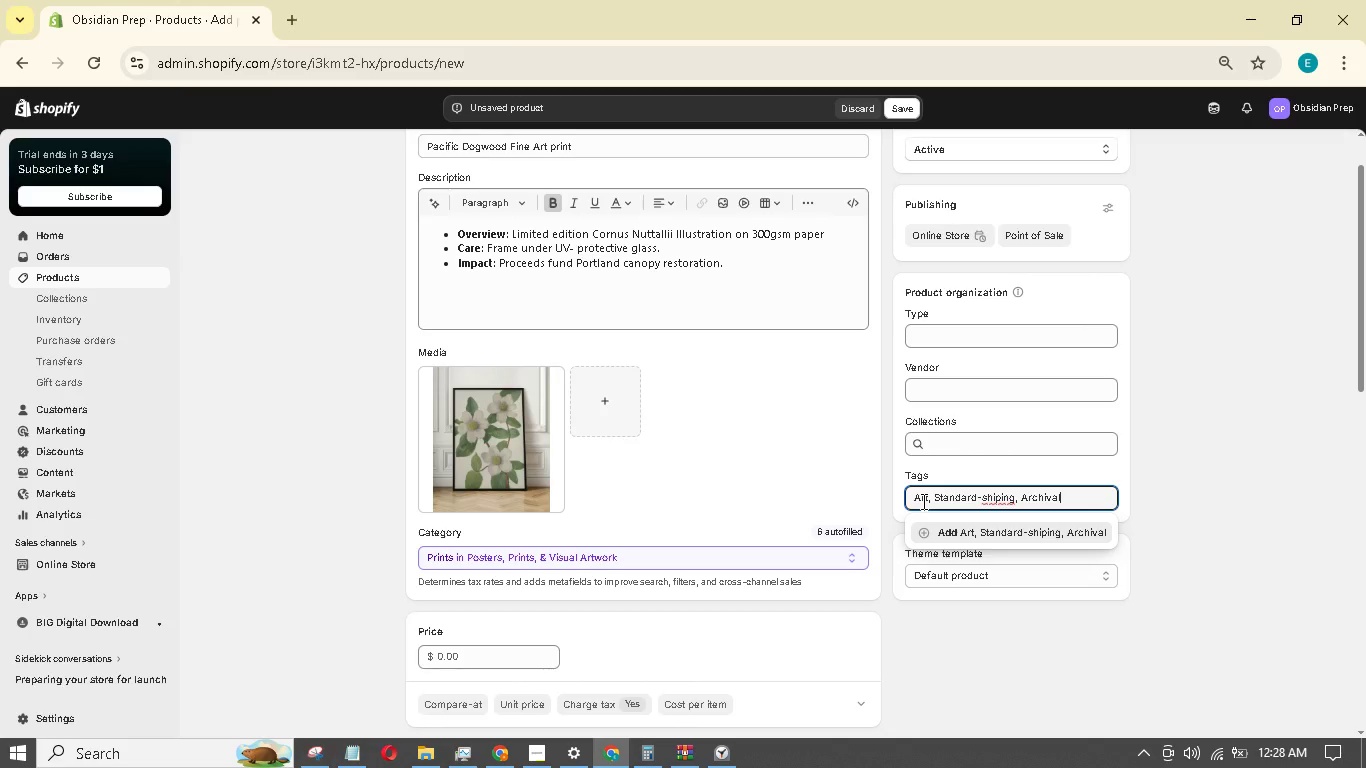 
 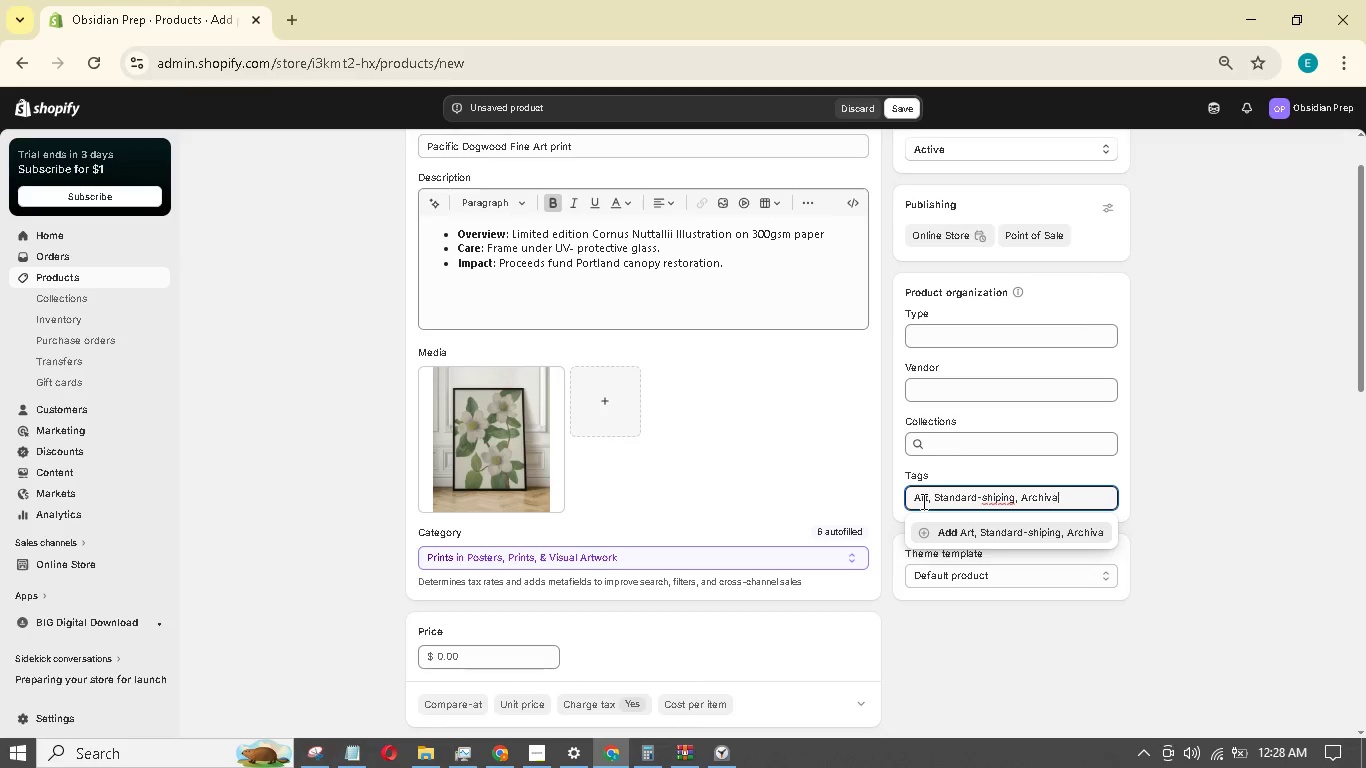 
key(Enter)
 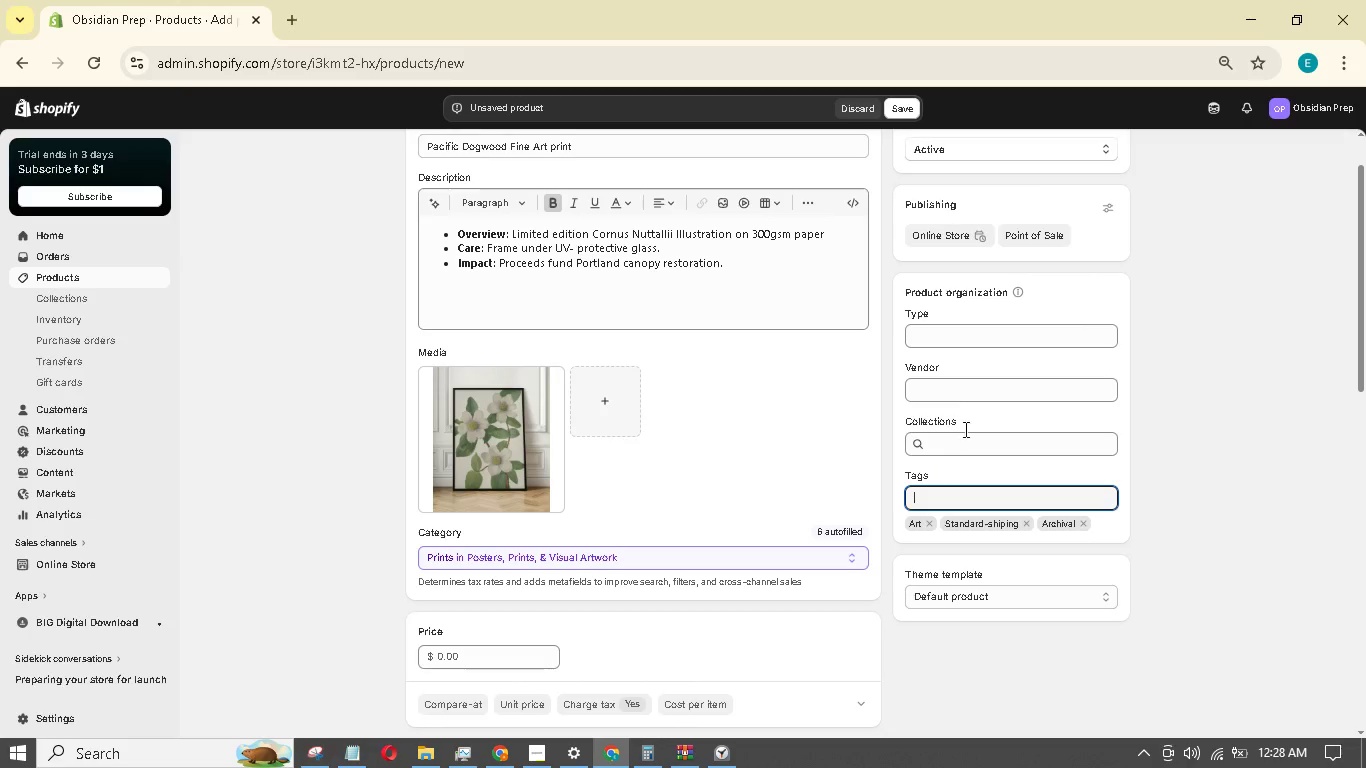 
left_click([984, 391])
 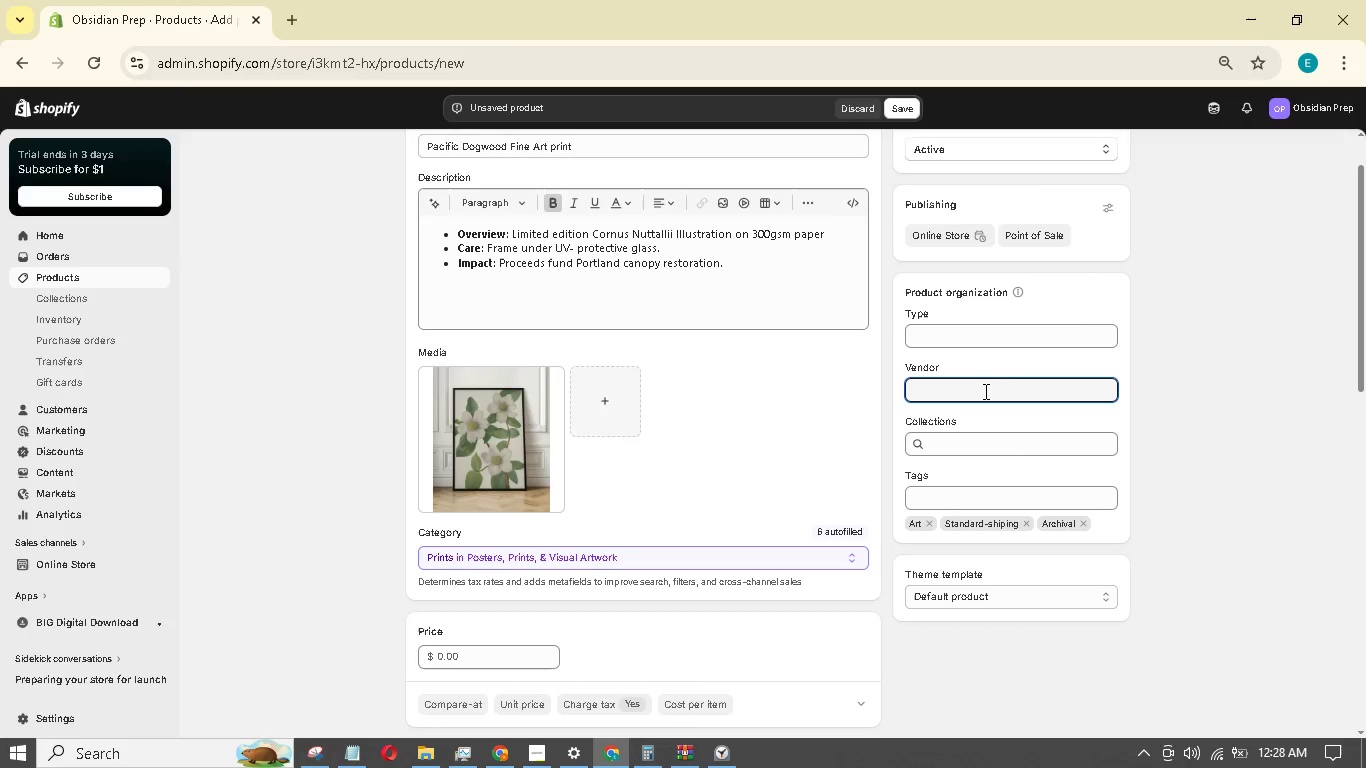 
wait(6.88)
 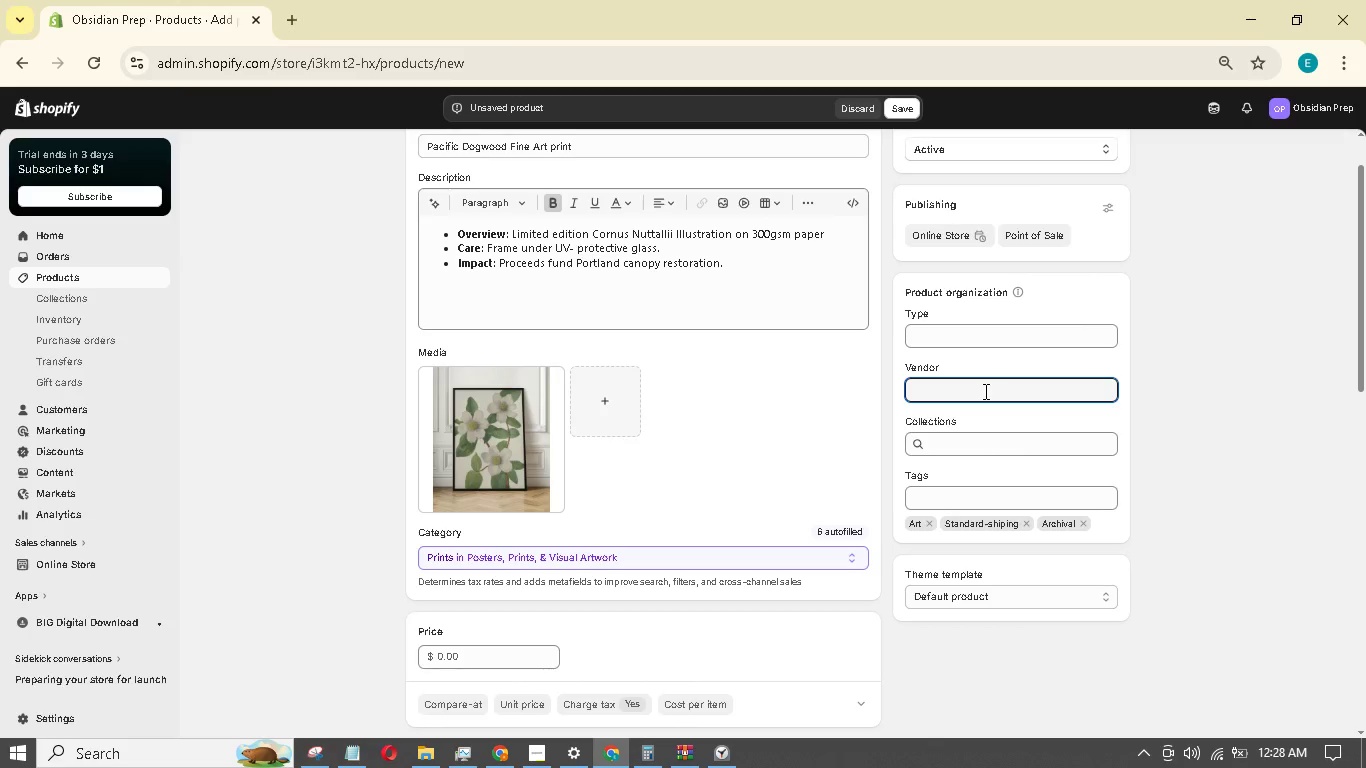 
type(Seeding and Stone)
 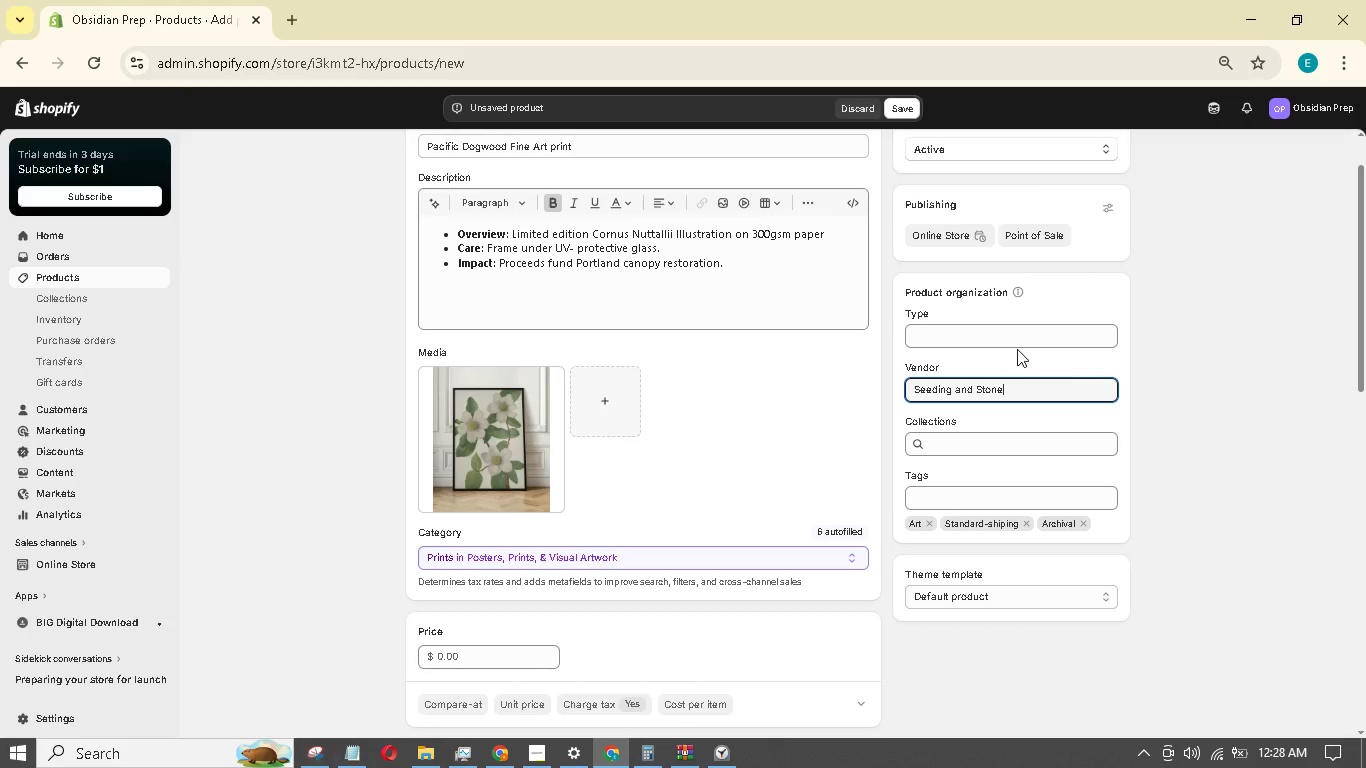 
wait(8.06)
 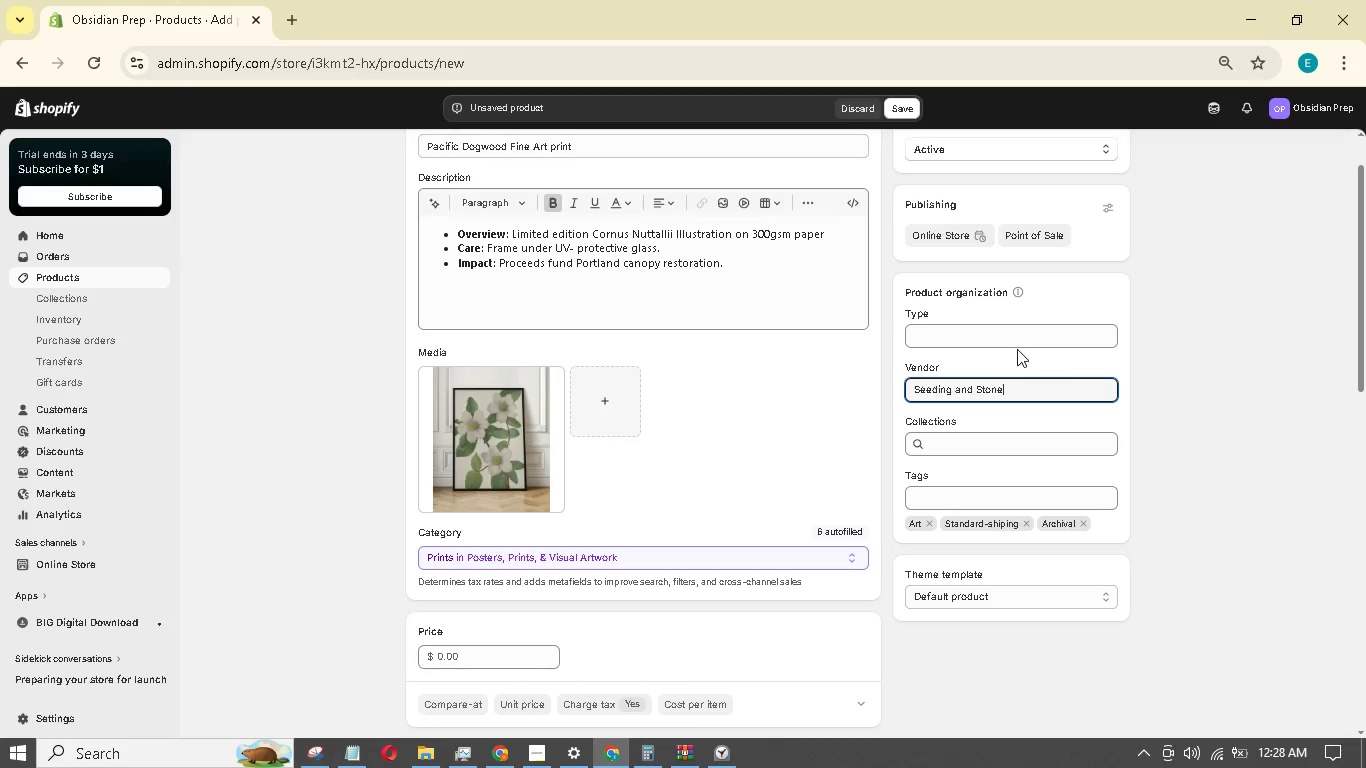 
scroll: coordinate [743, 414], scroll_direction: down, amount: 2.0
 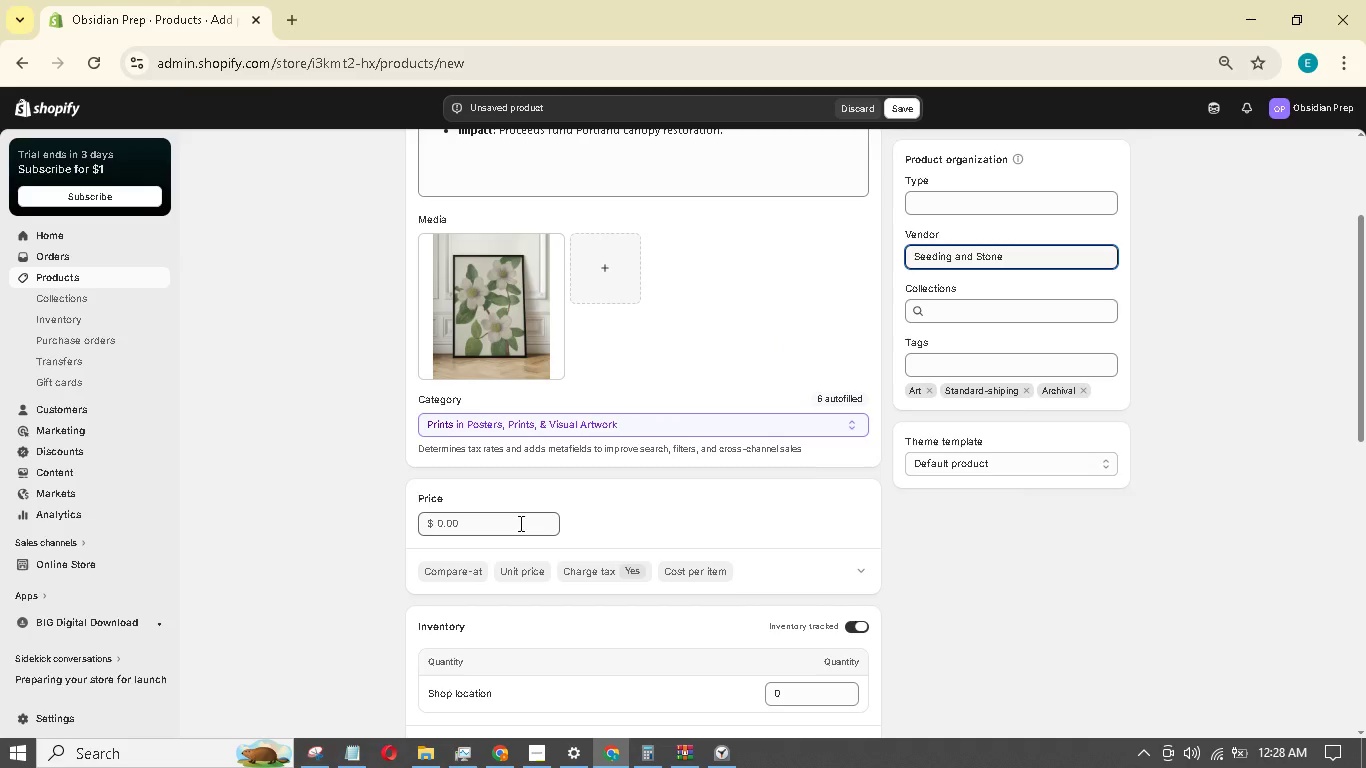 
left_click([519, 523])
 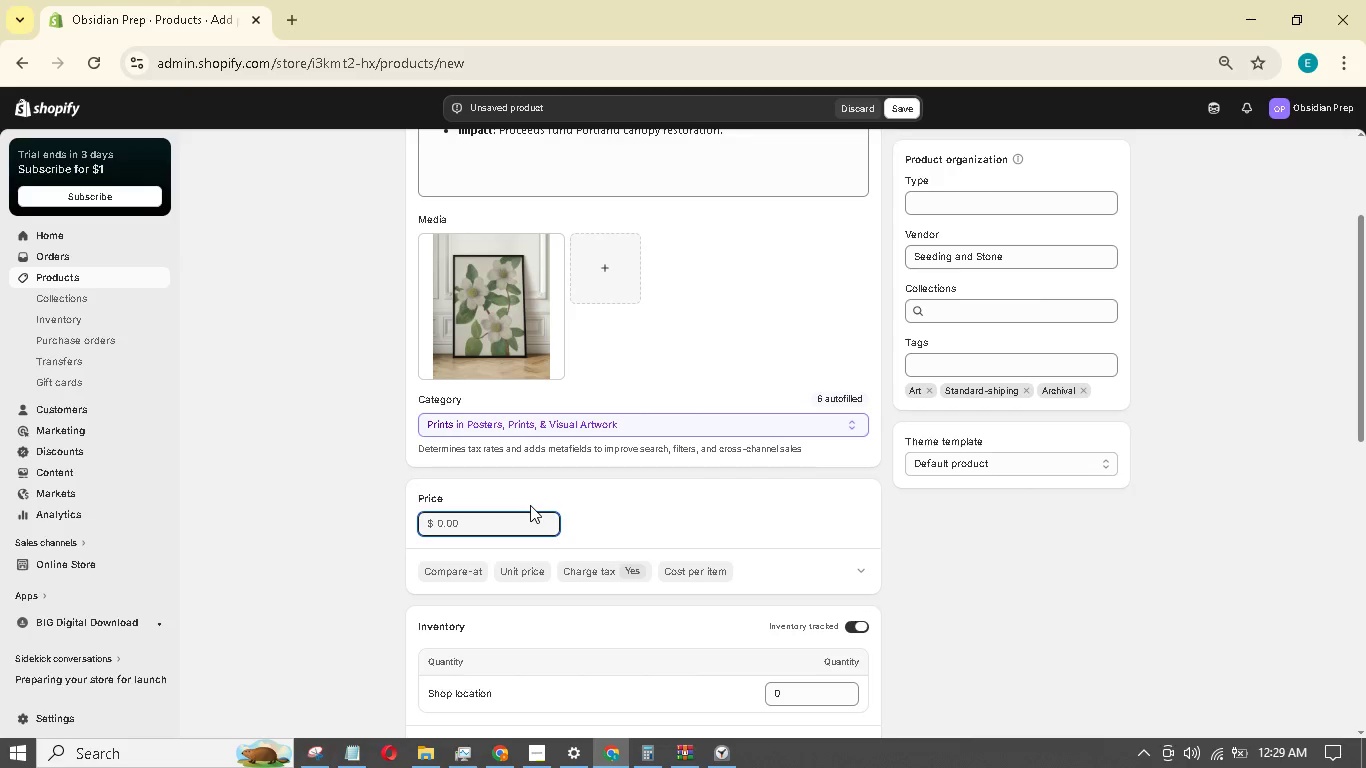 
wait(31.17)
 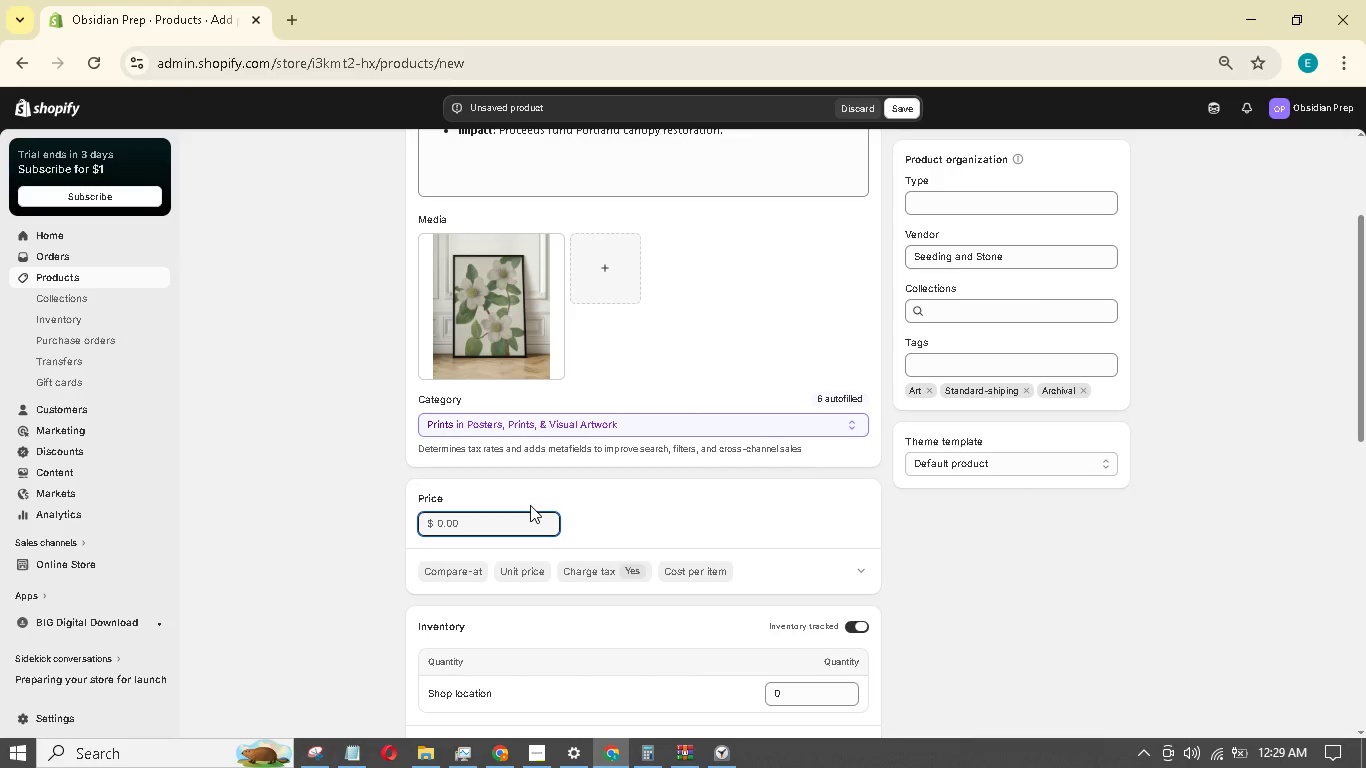 
scroll: coordinate [598, 544], scroll_direction: down, amount: 14.0
 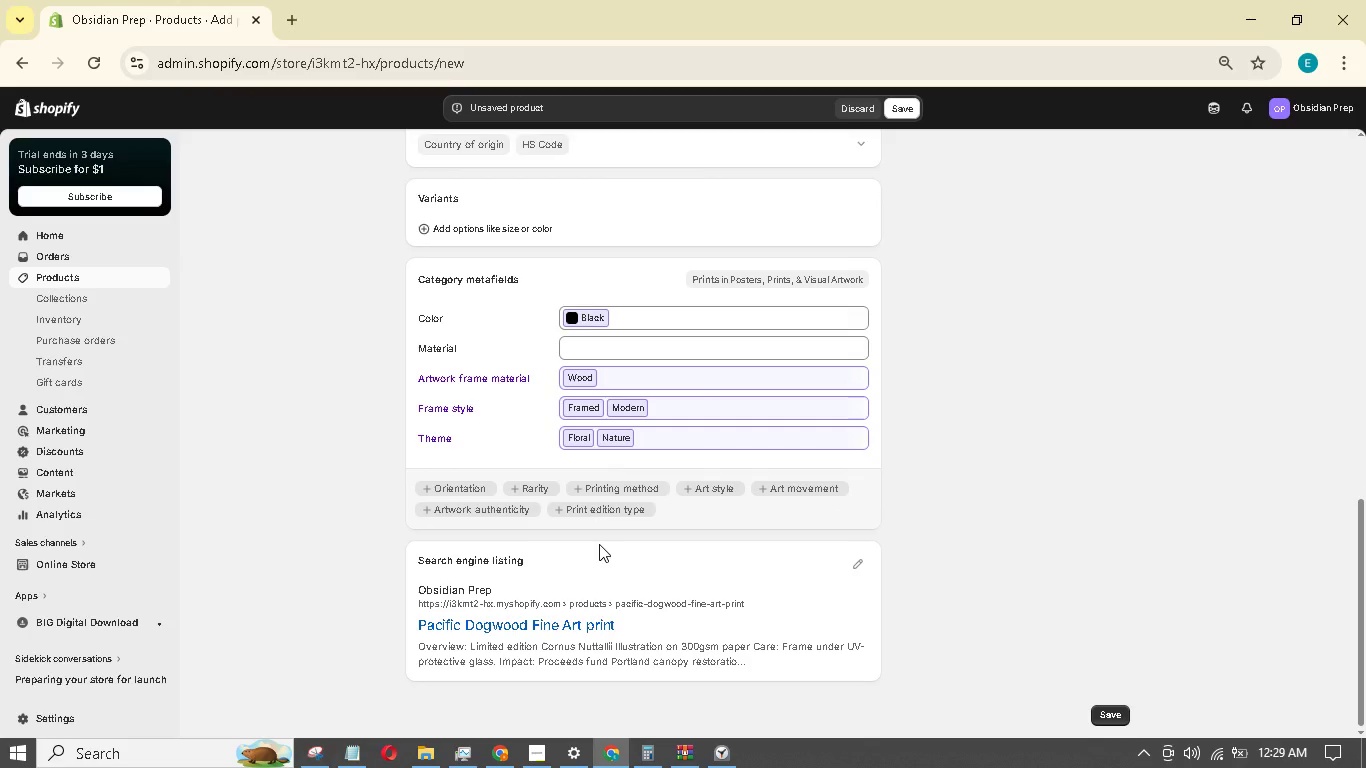 
scroll: coordinate [599, 544], scroll_direction: up, amount: 6.0
 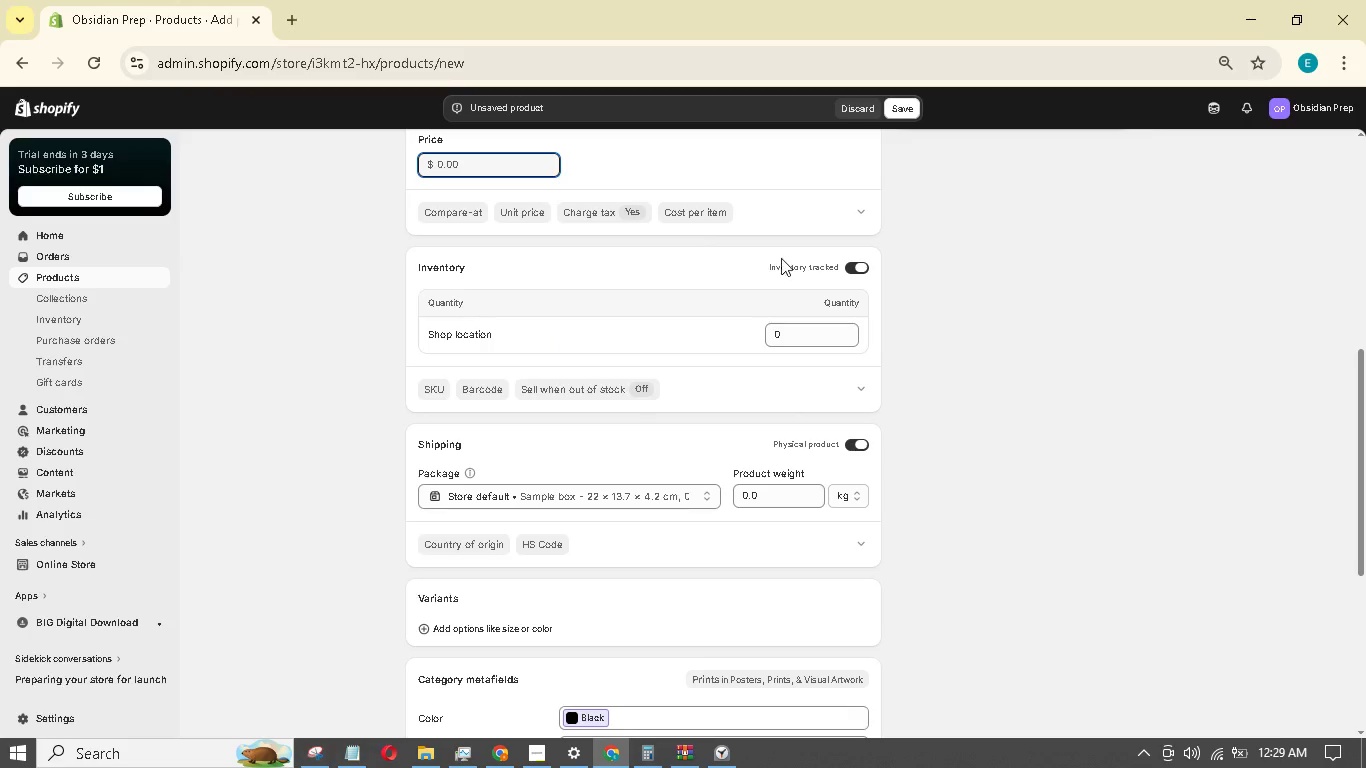 
left_click([903, 110])
 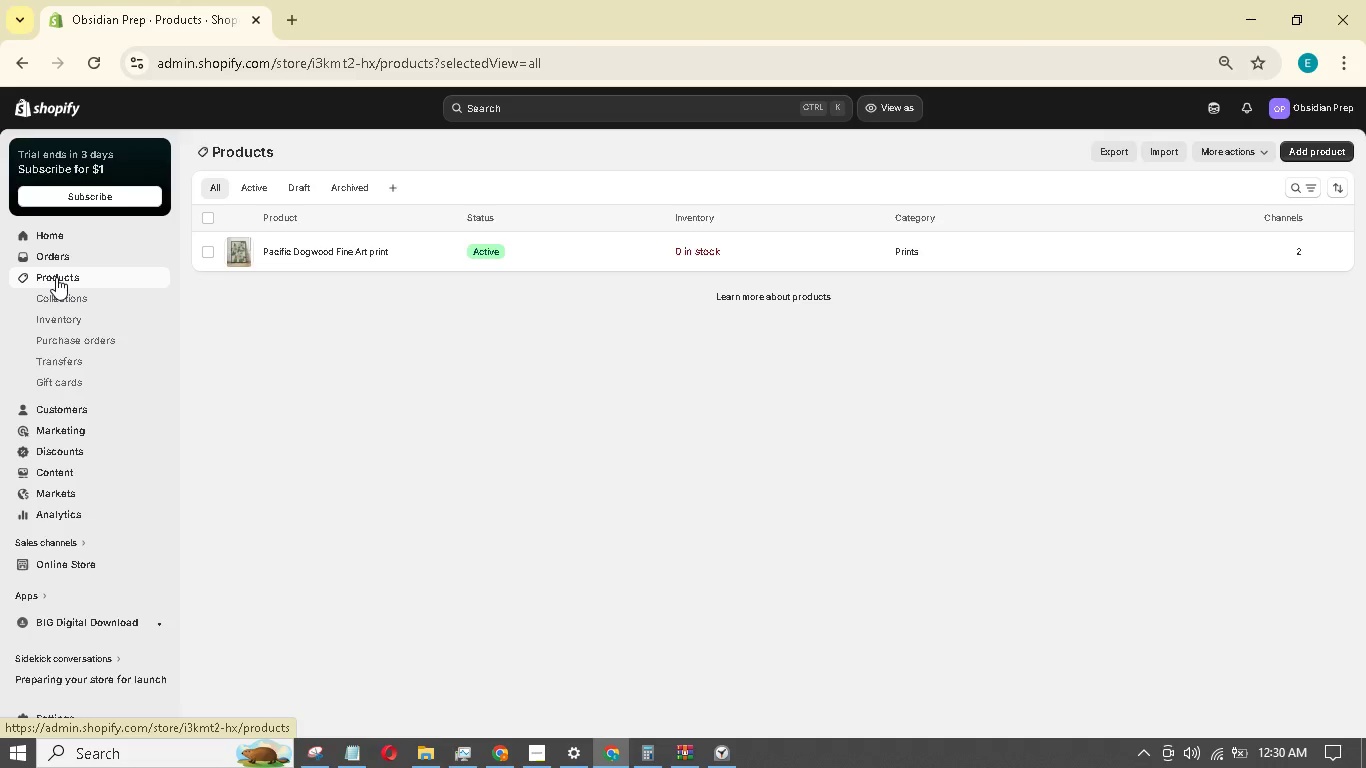 
wait(52.91)
 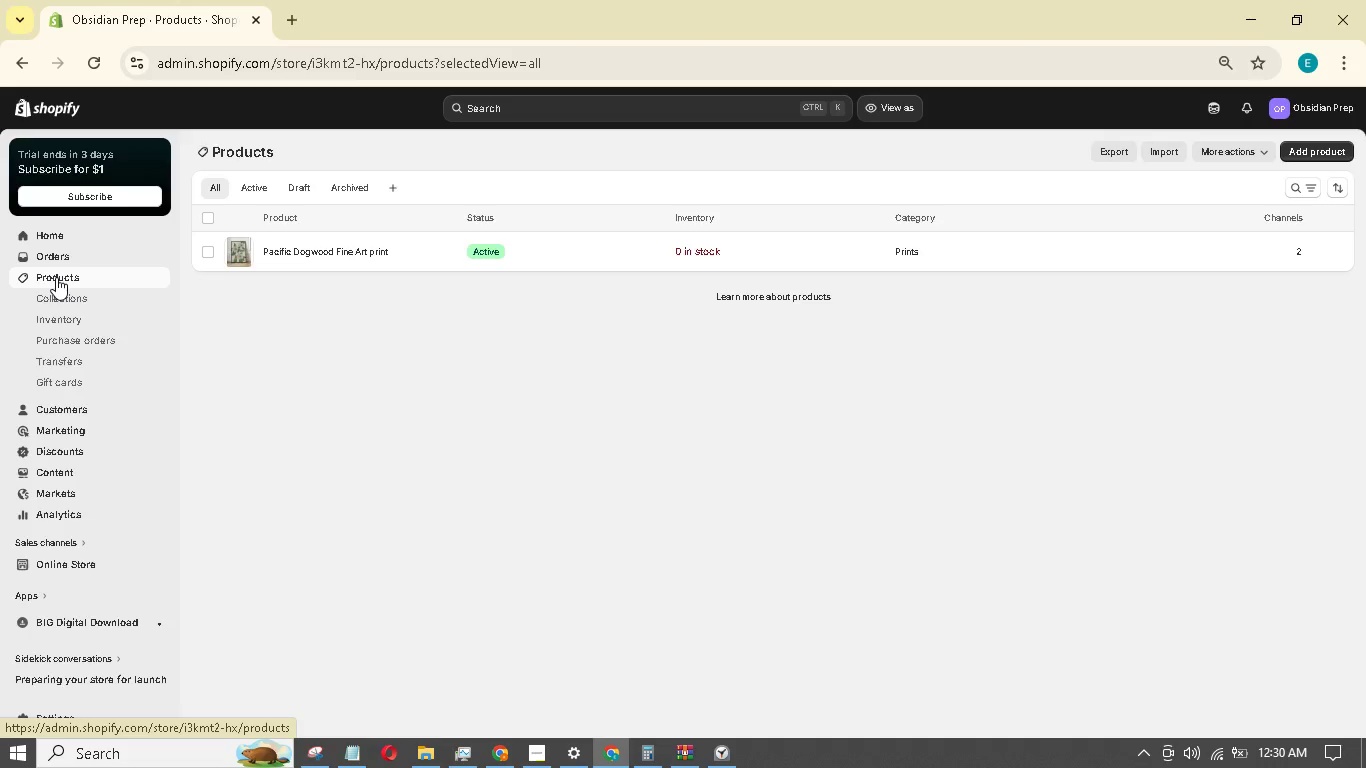 
left_click([1300, 155])
 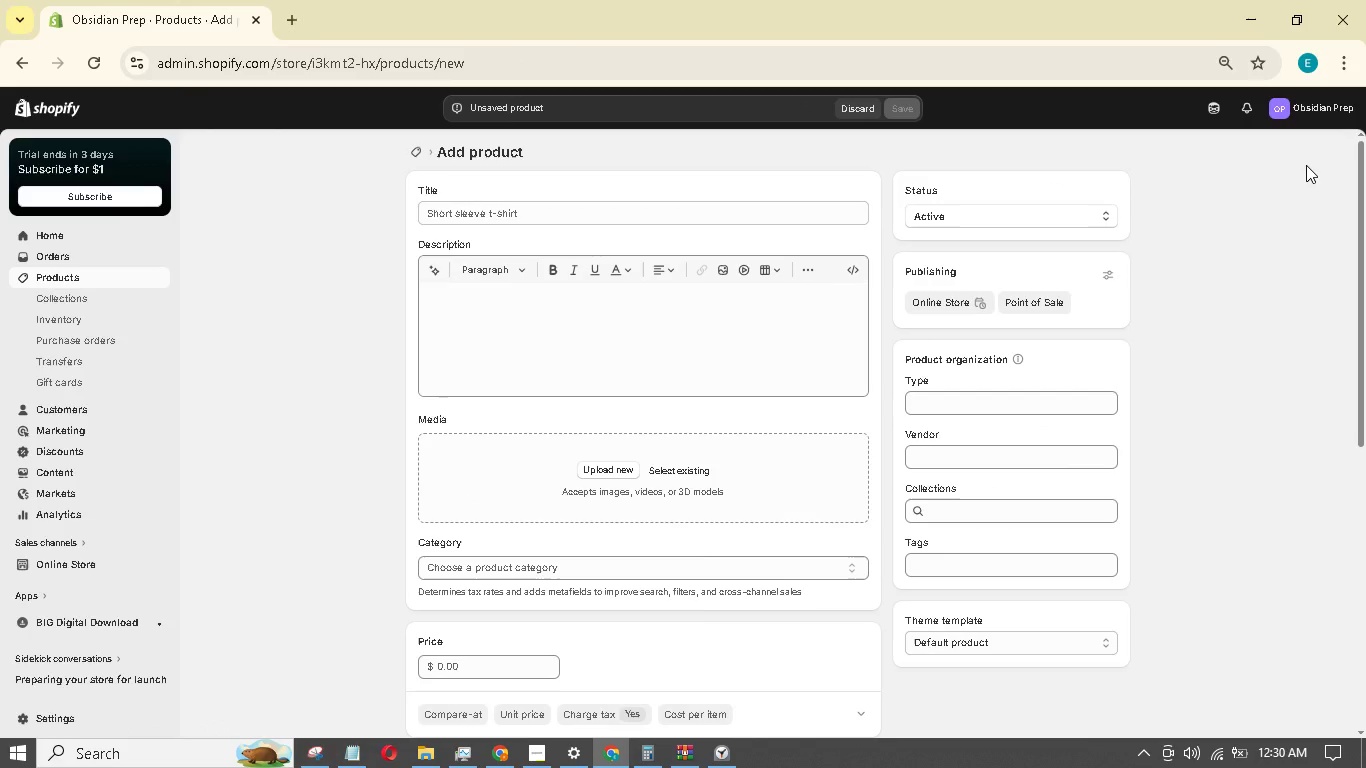 
wait(20.22)
 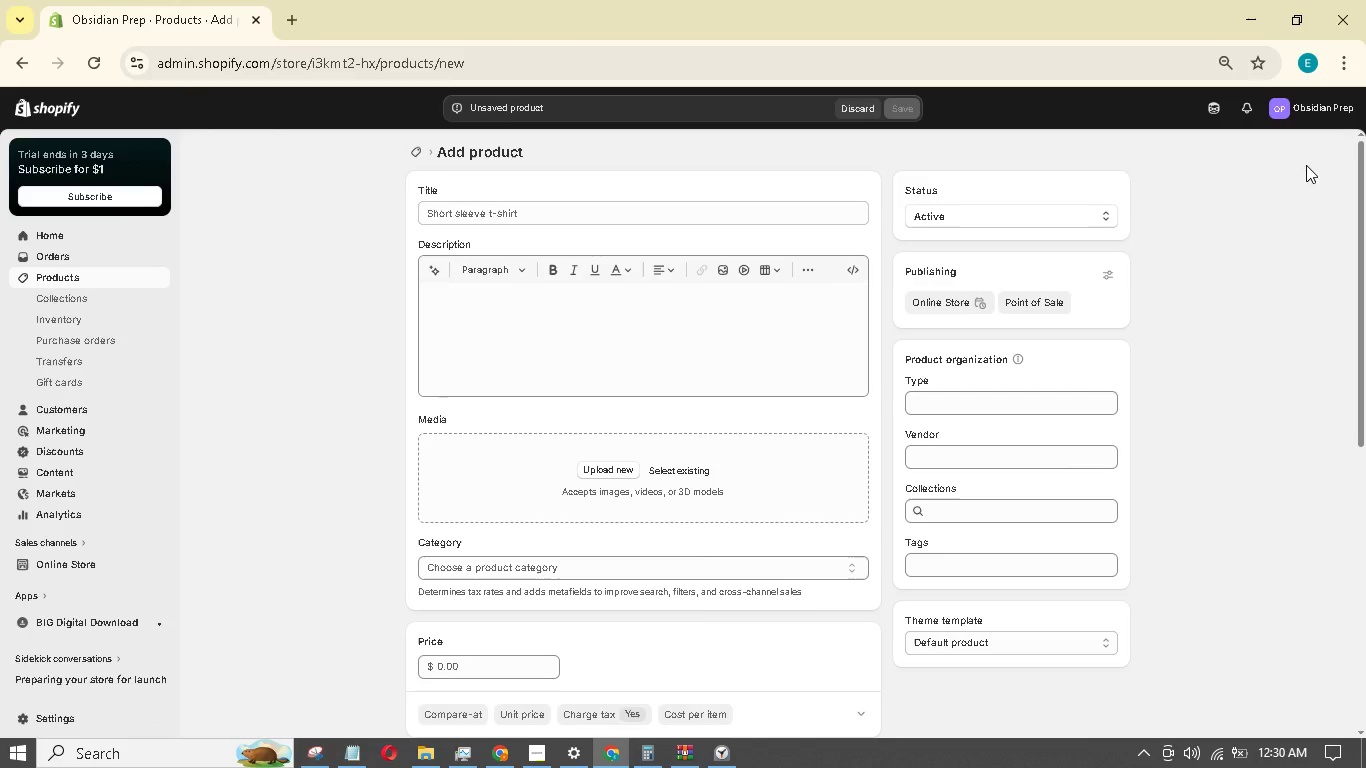 
type(Oregon white  Oak fine Art print)
 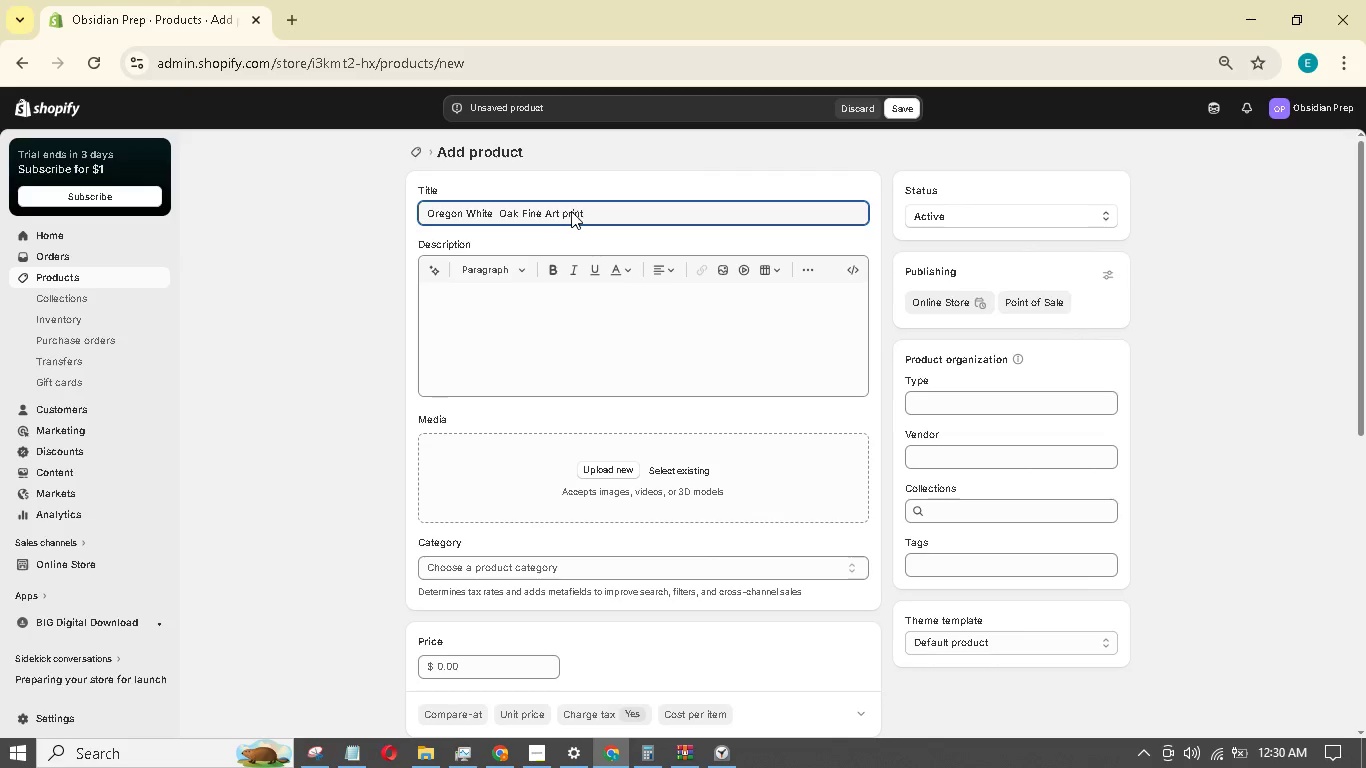 
left_click([497, 207])
 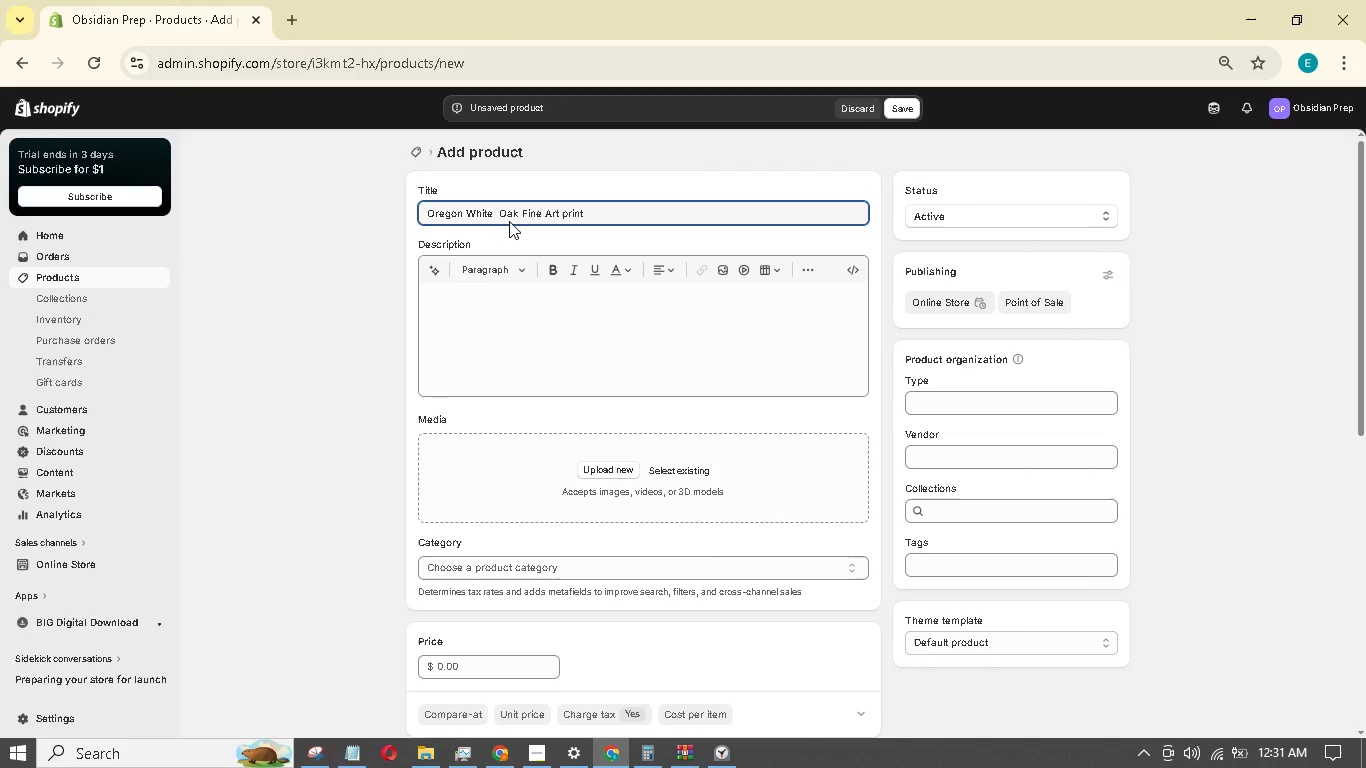 
key(Backspace)
 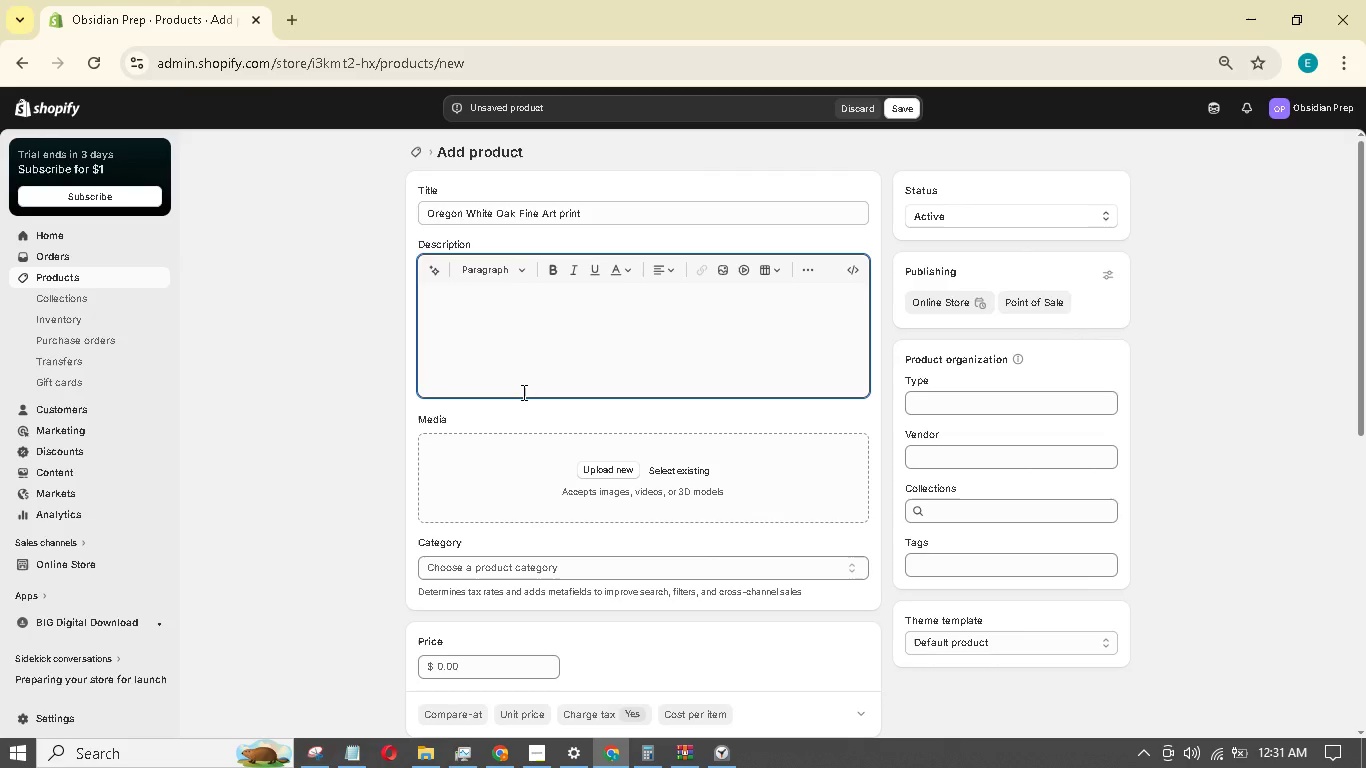 
type(OVERView: Hand drwan technical)
 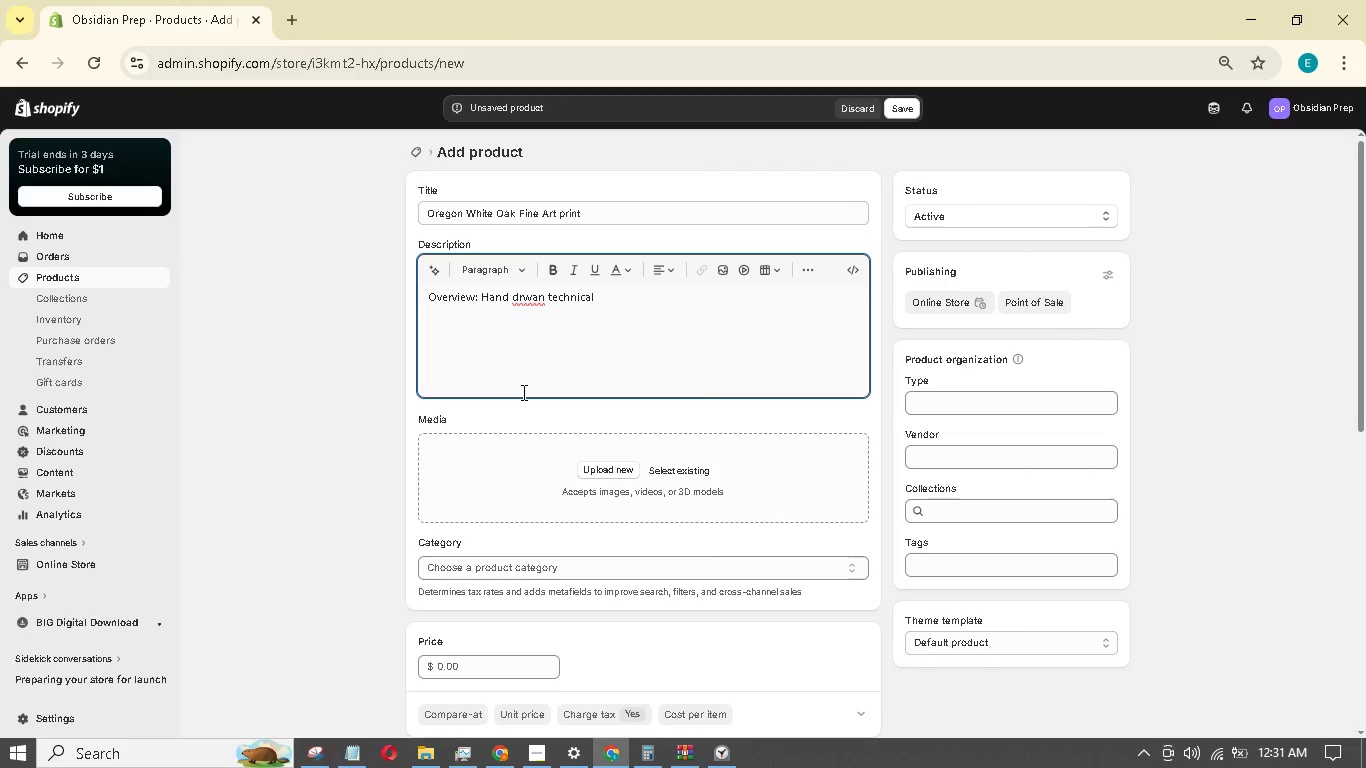 
type( sketch of the quer)
 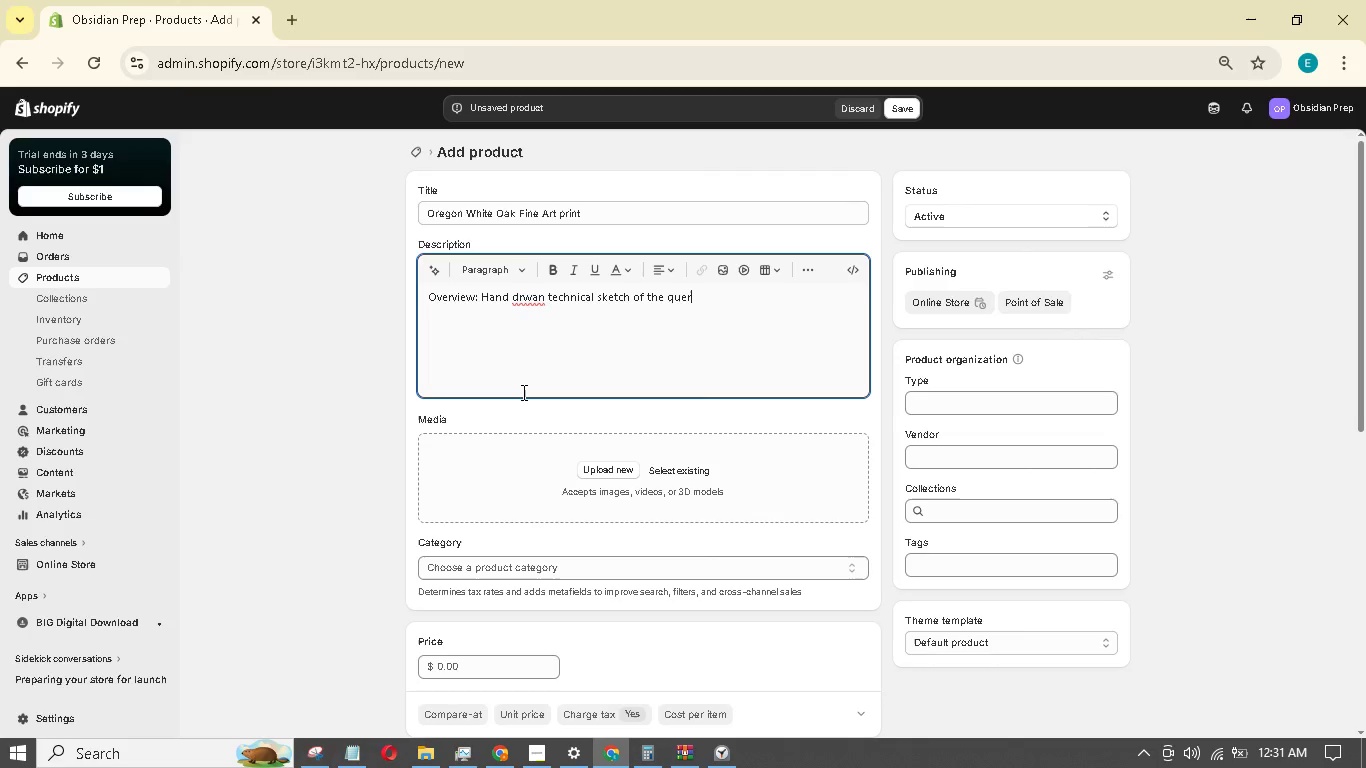 
type(cus garryana oak tree.)
 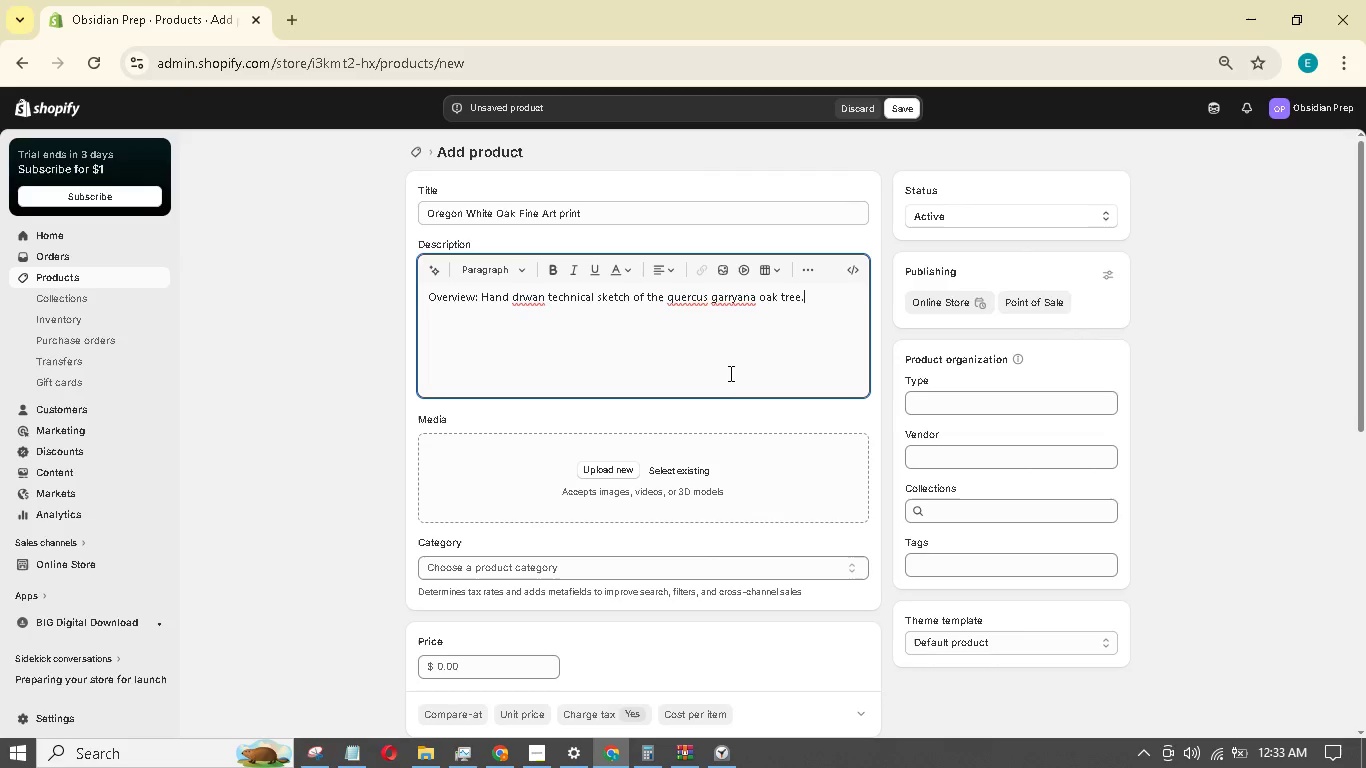 
wait(108.84)
 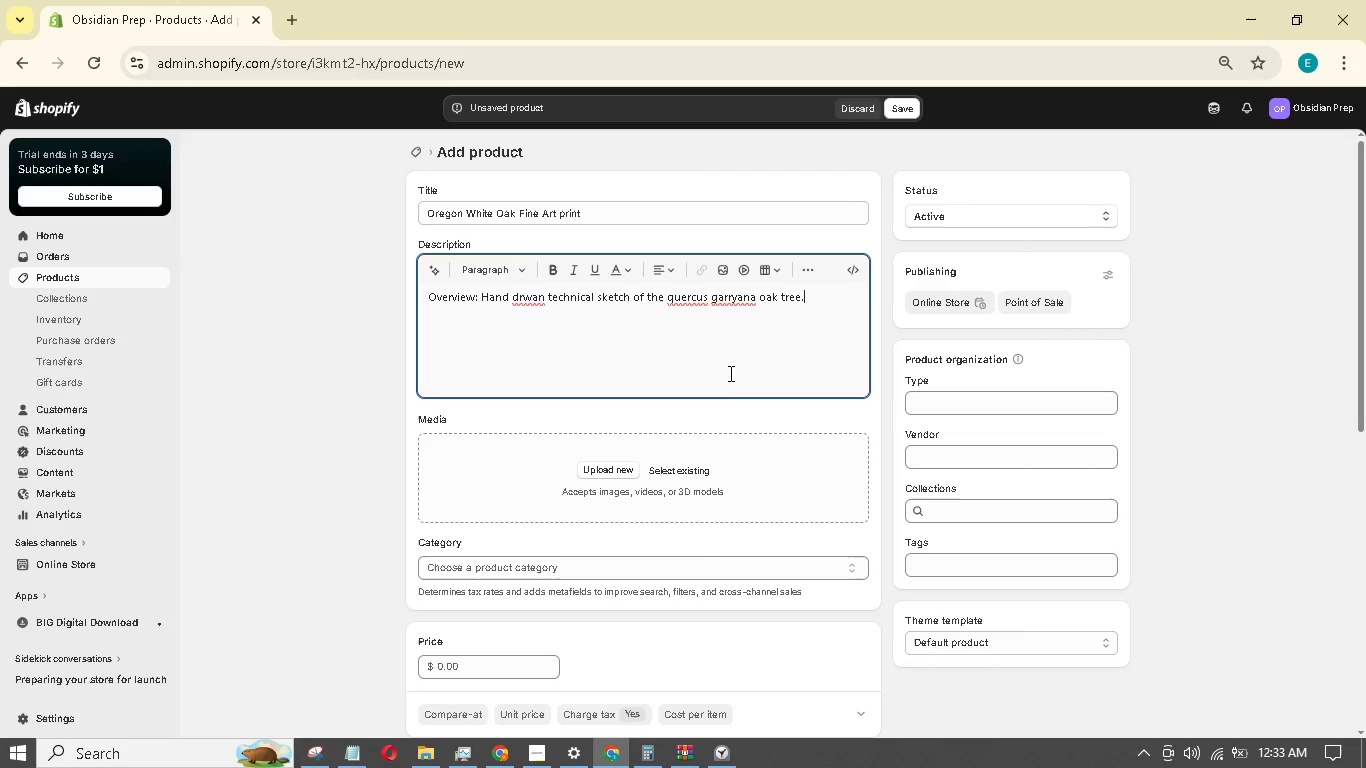 
key(Enter)
 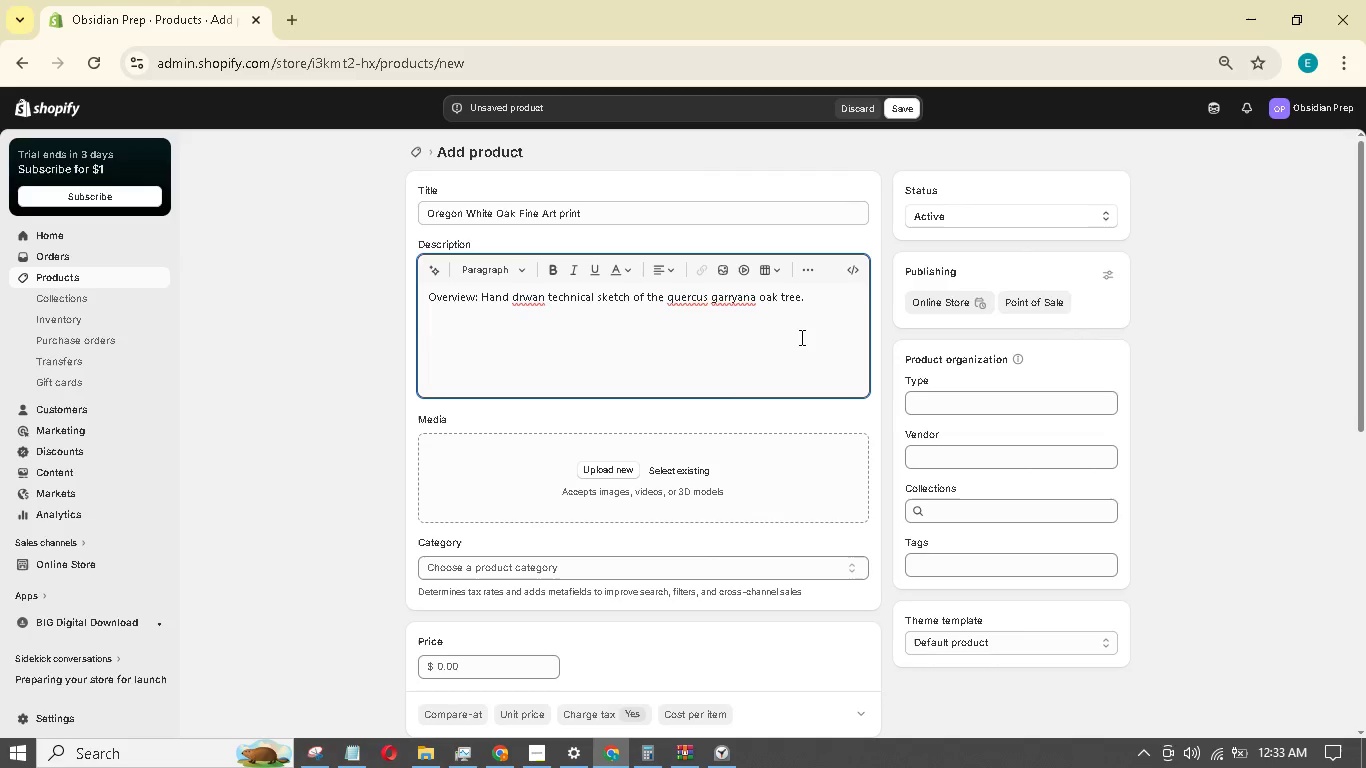 
type(CA)
 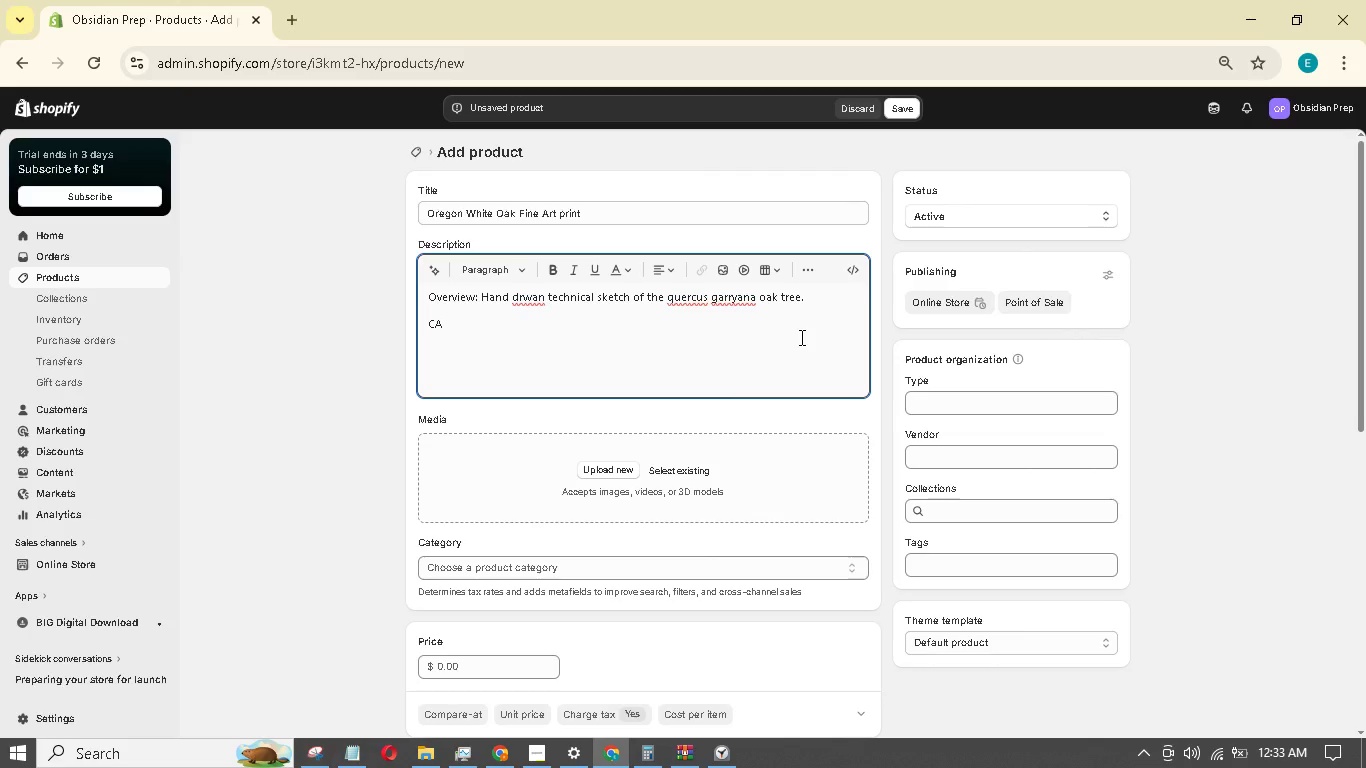 
key(Backspace)
type(are: )
 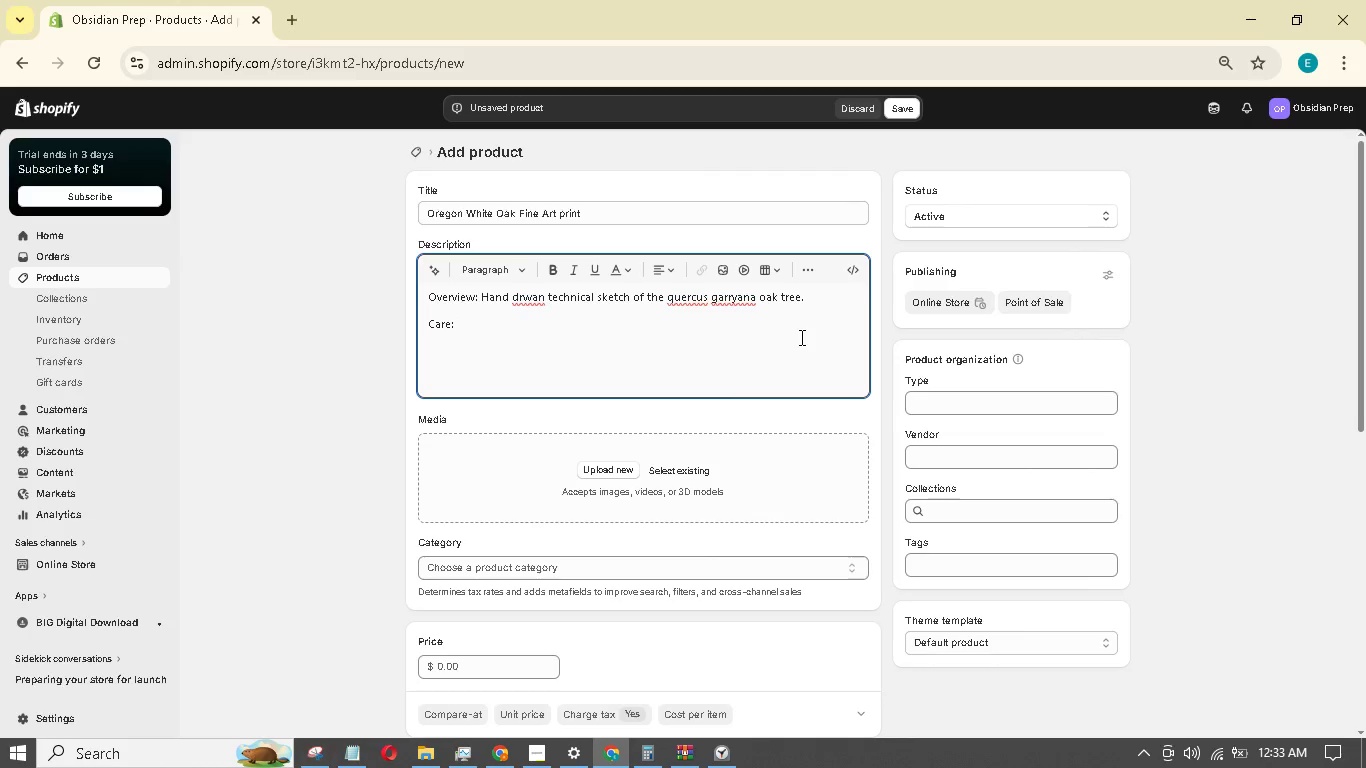 
wait(9.92)
 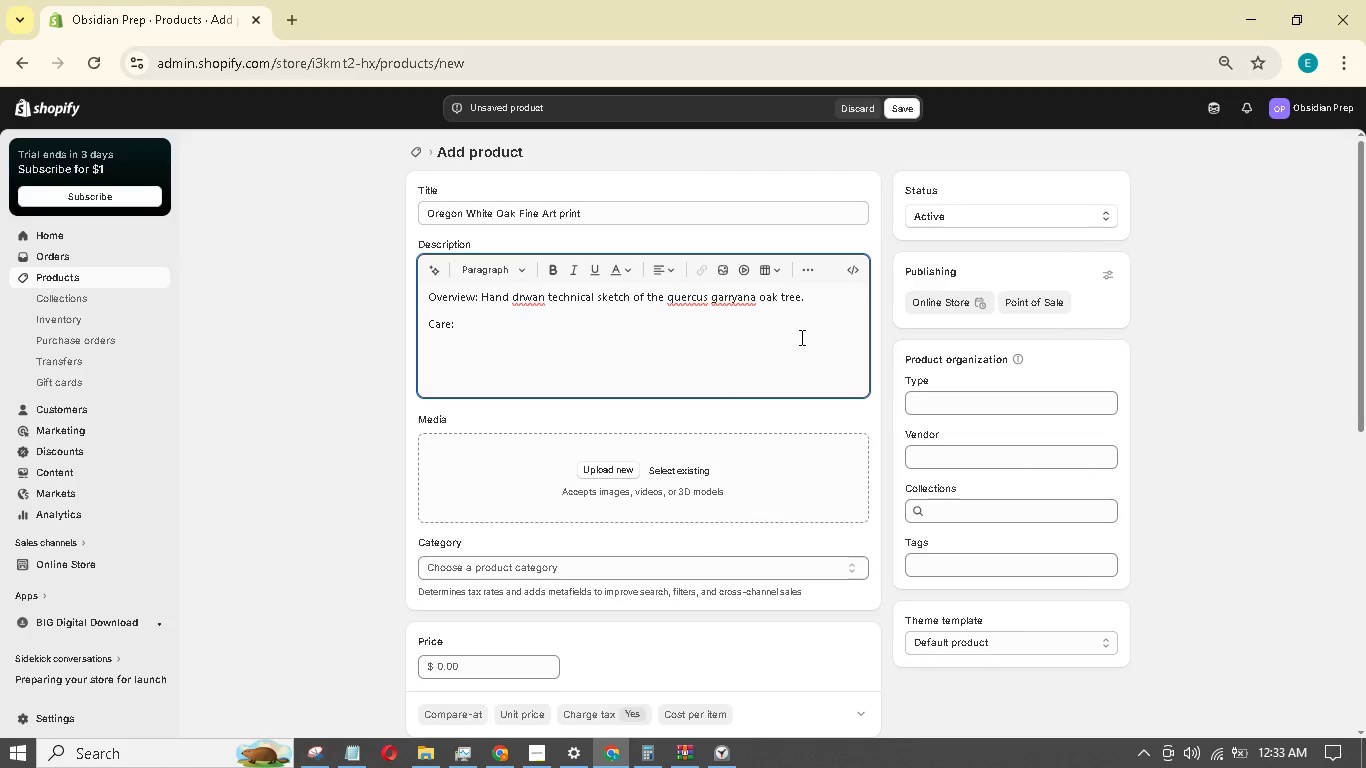 
type(keep out of )
 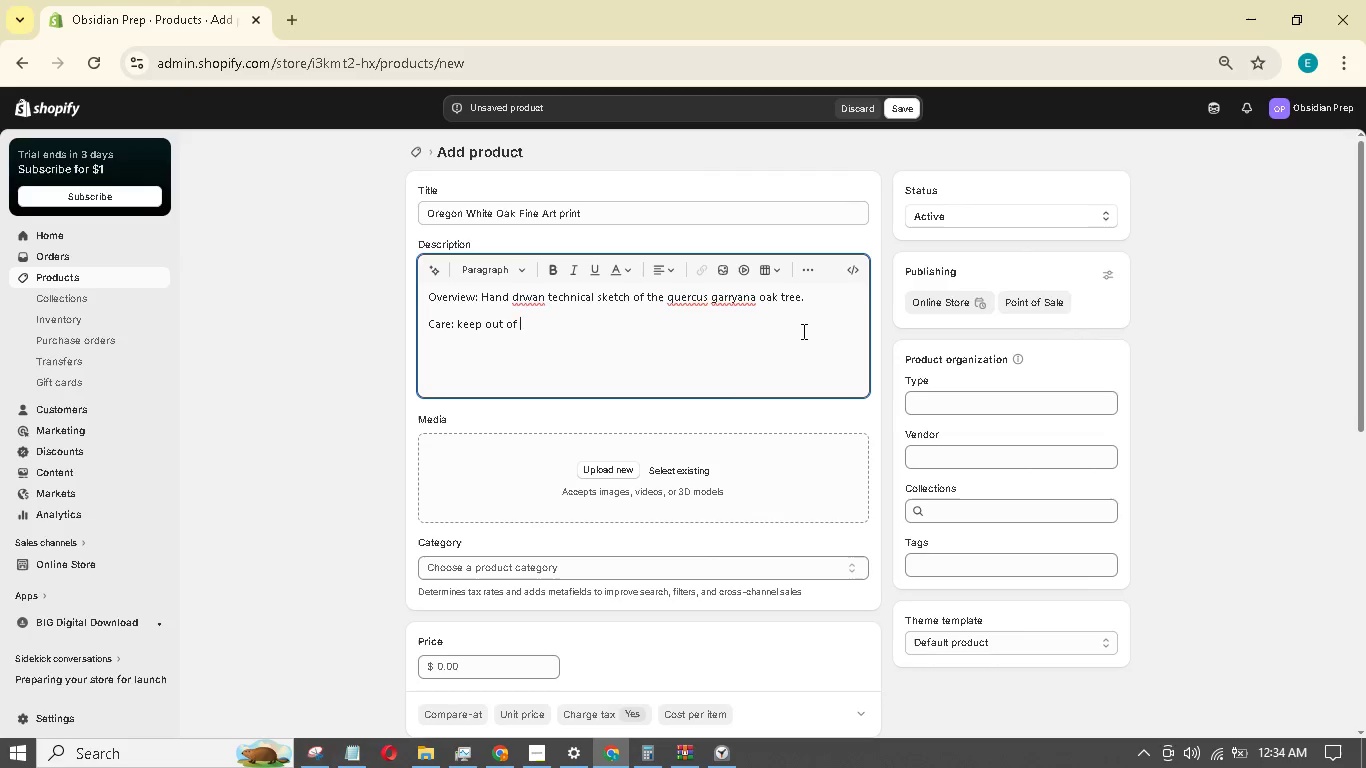 
type(direct sunlight to preserve n)
key(Backspace)
type(in)
 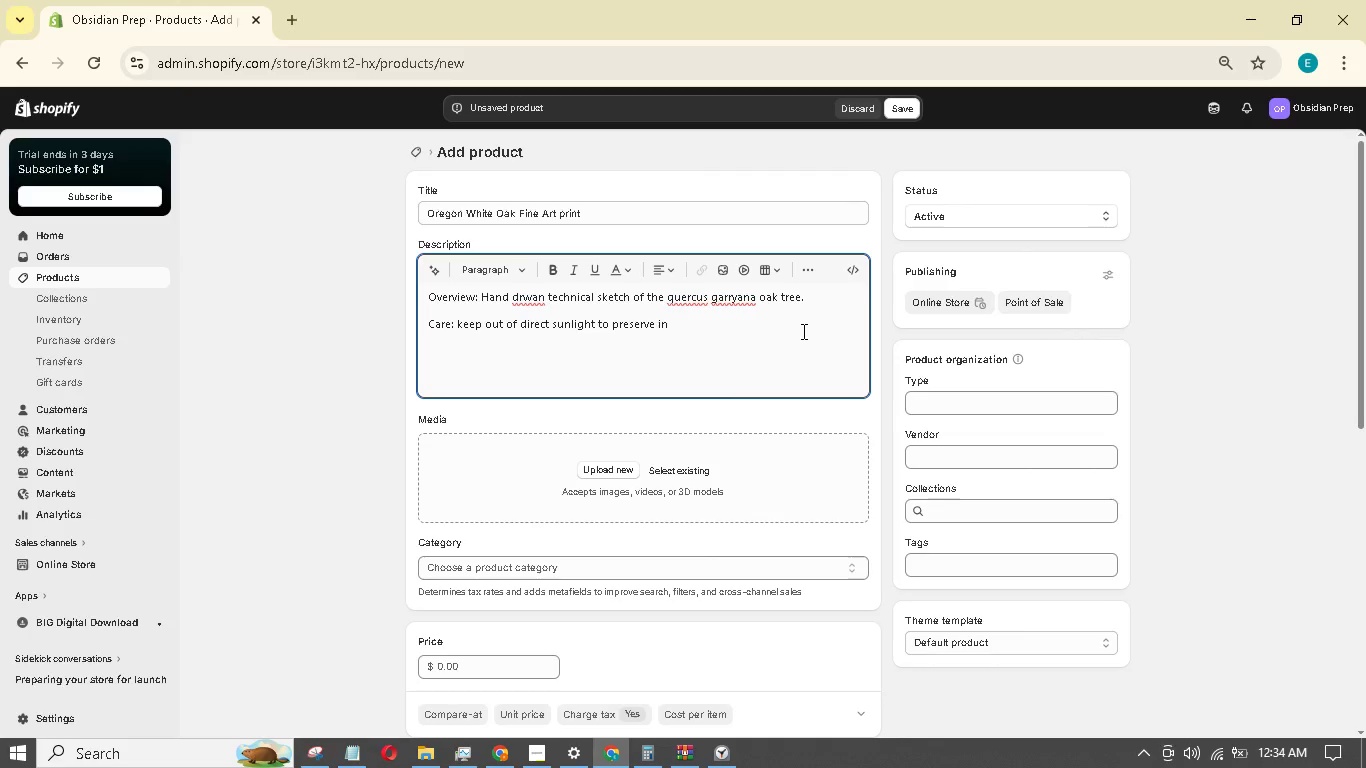 
key(K)
 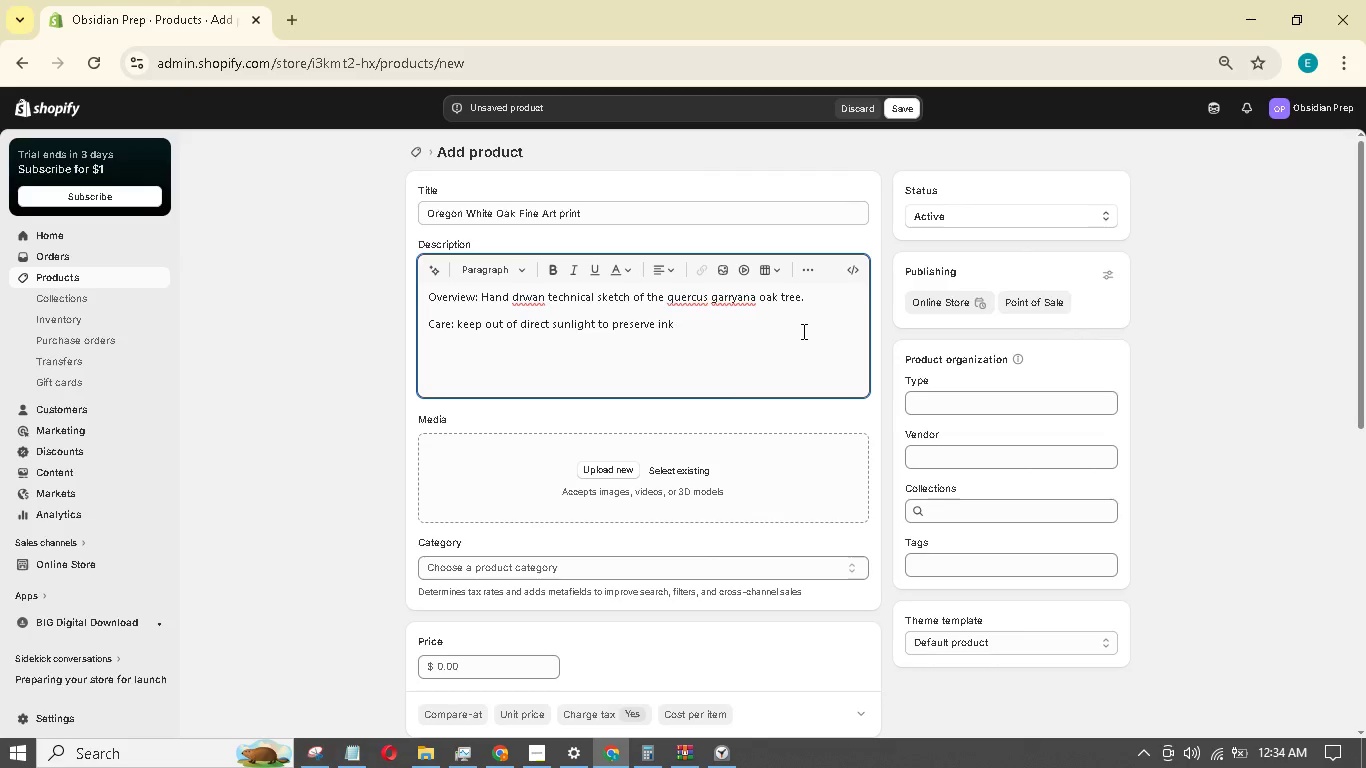 
key(Period)
 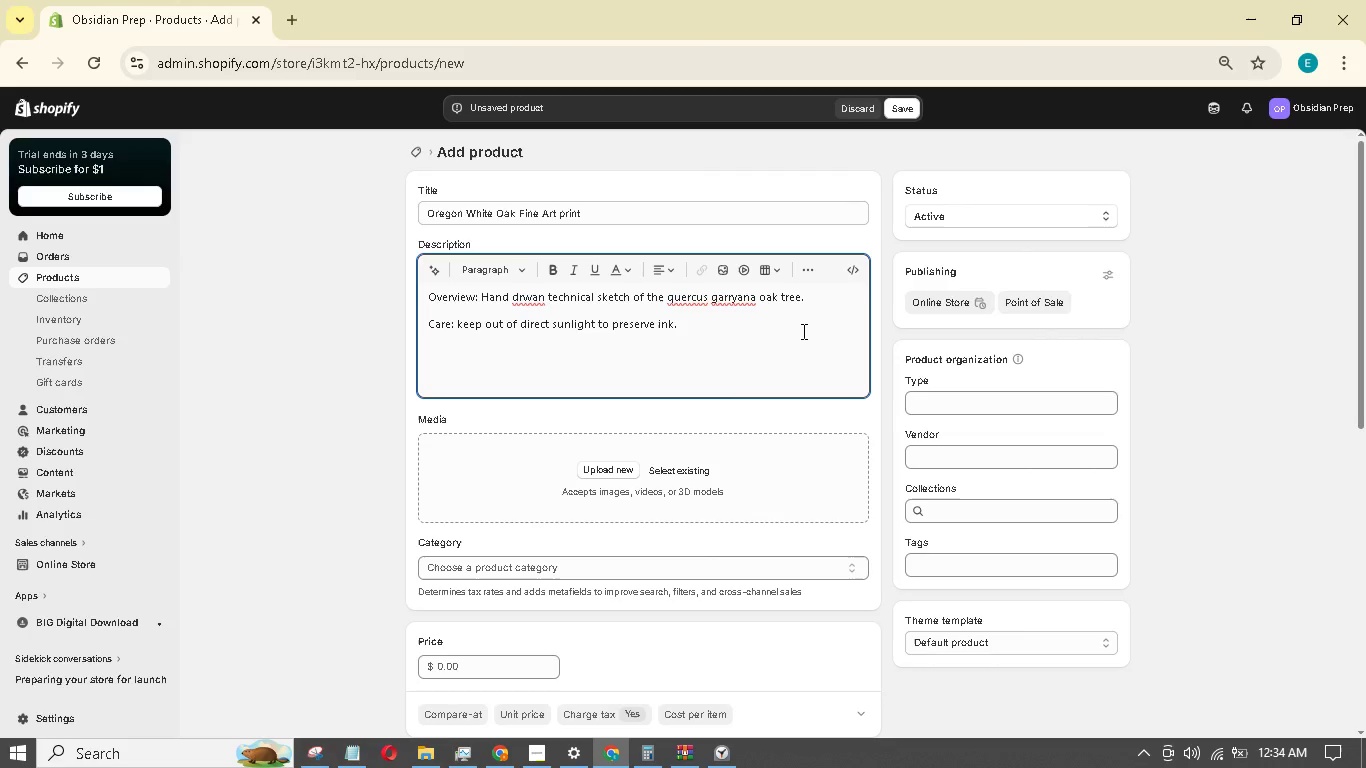 
key(Shift+ShiftRight)
 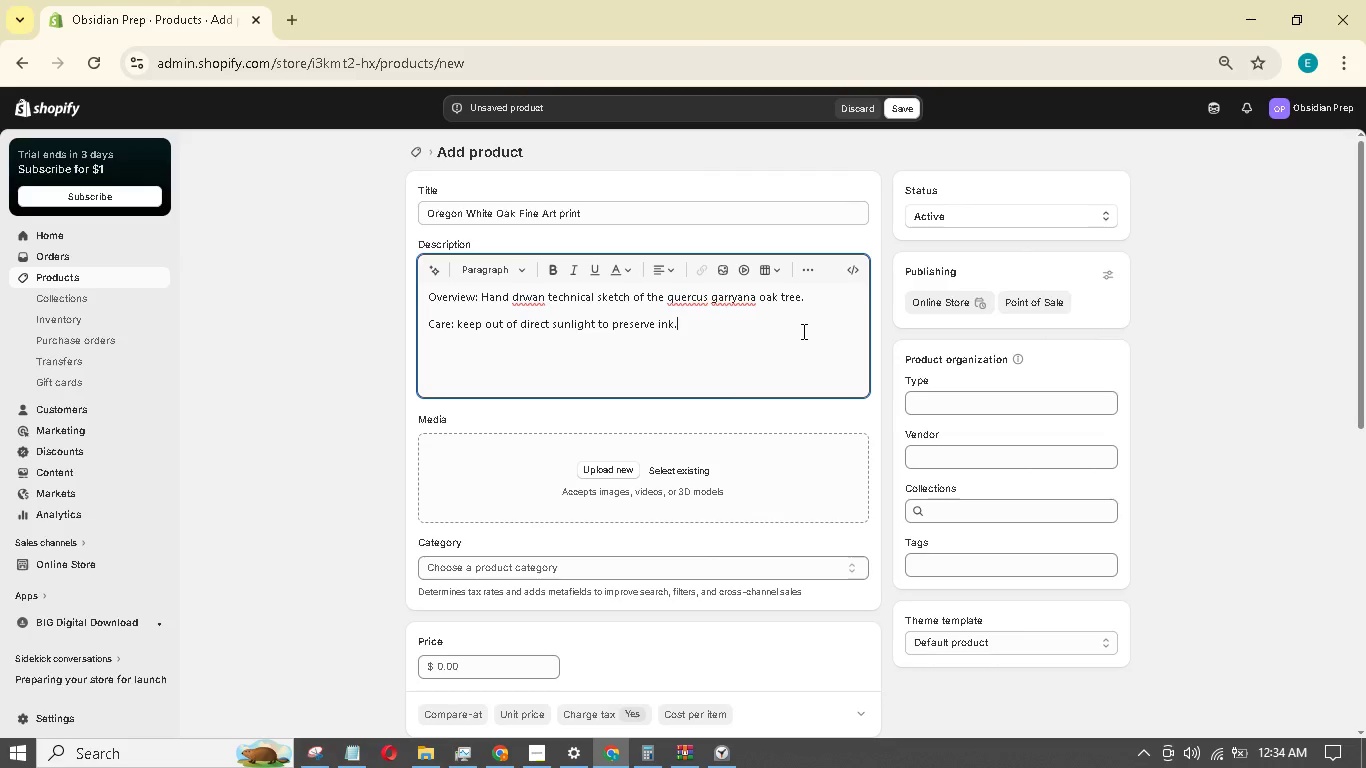 
key(Shift+Enter)
 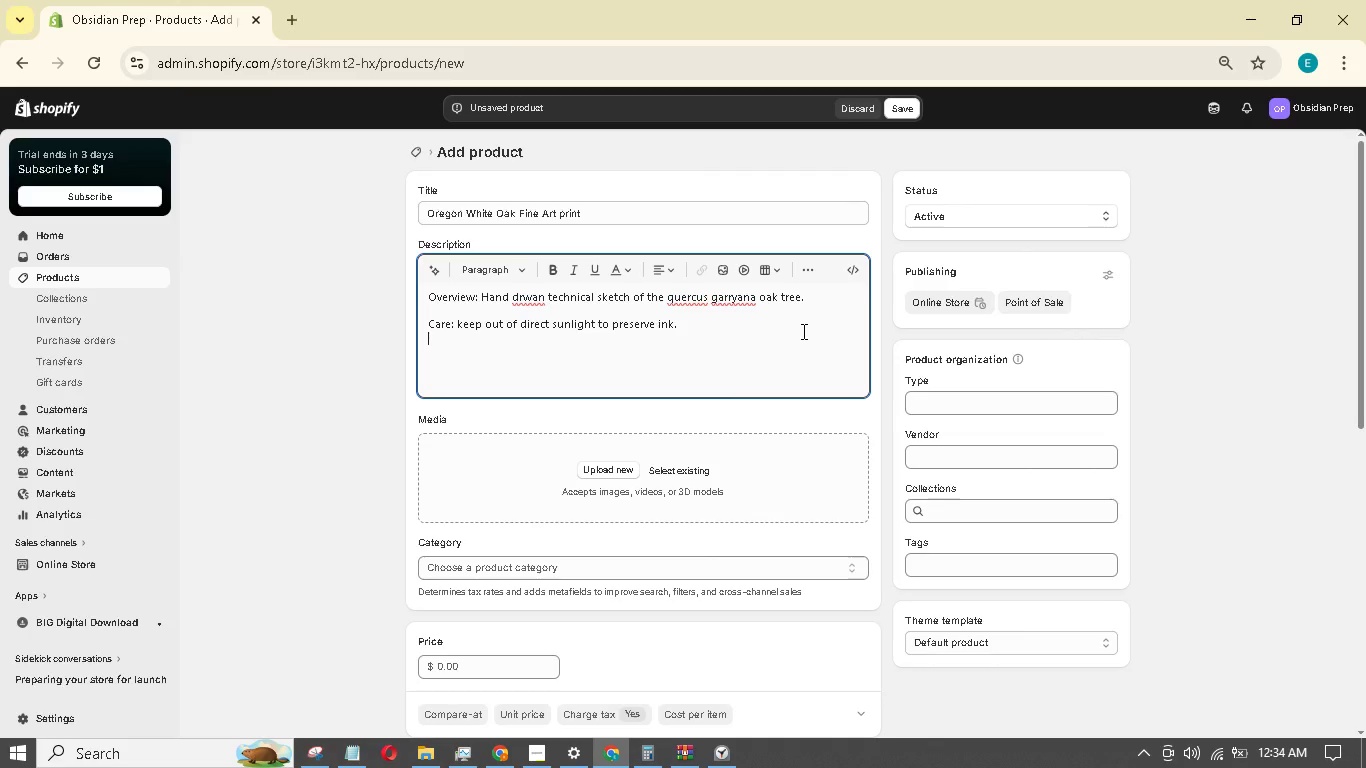 
type(Impact: Supports native tree conservation.)
 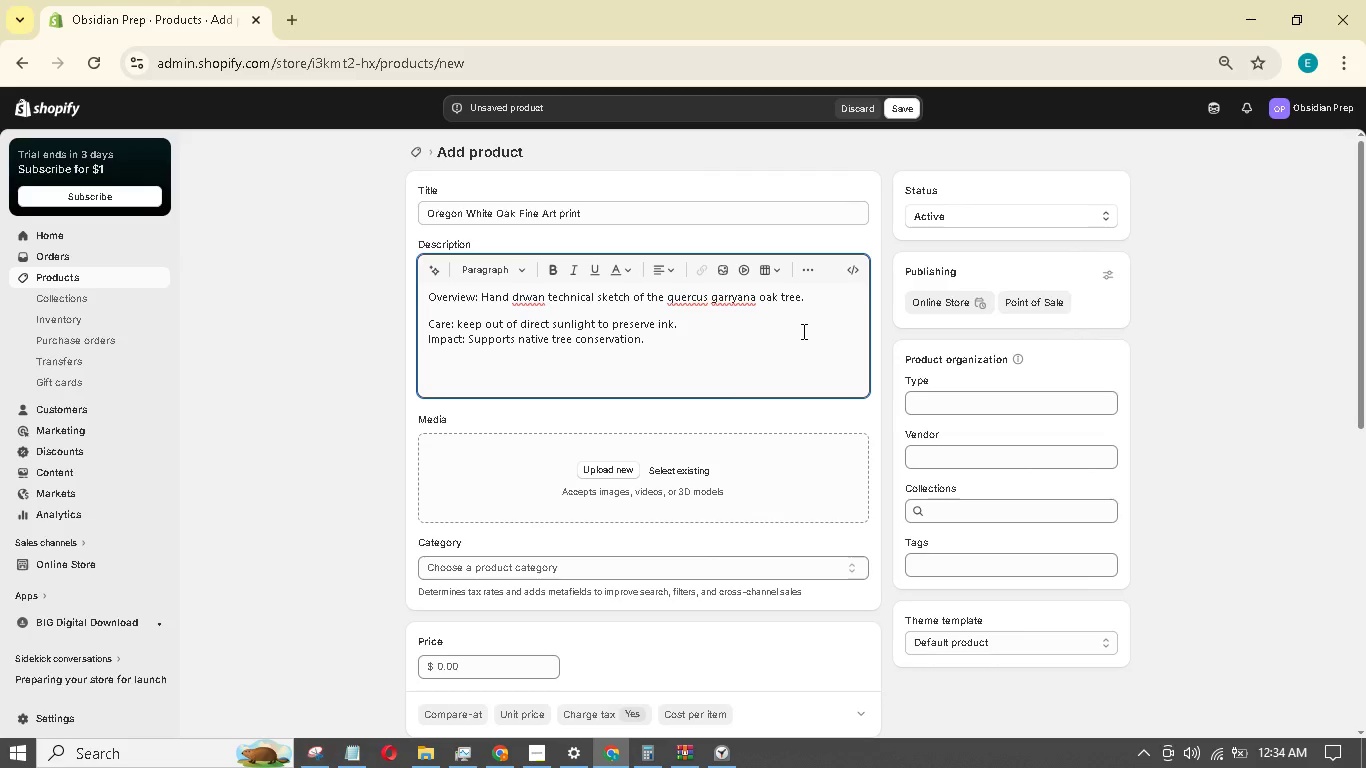 
left_click_drag(start_coordinate=[476, 295], to_coordinate=[426, 300])
 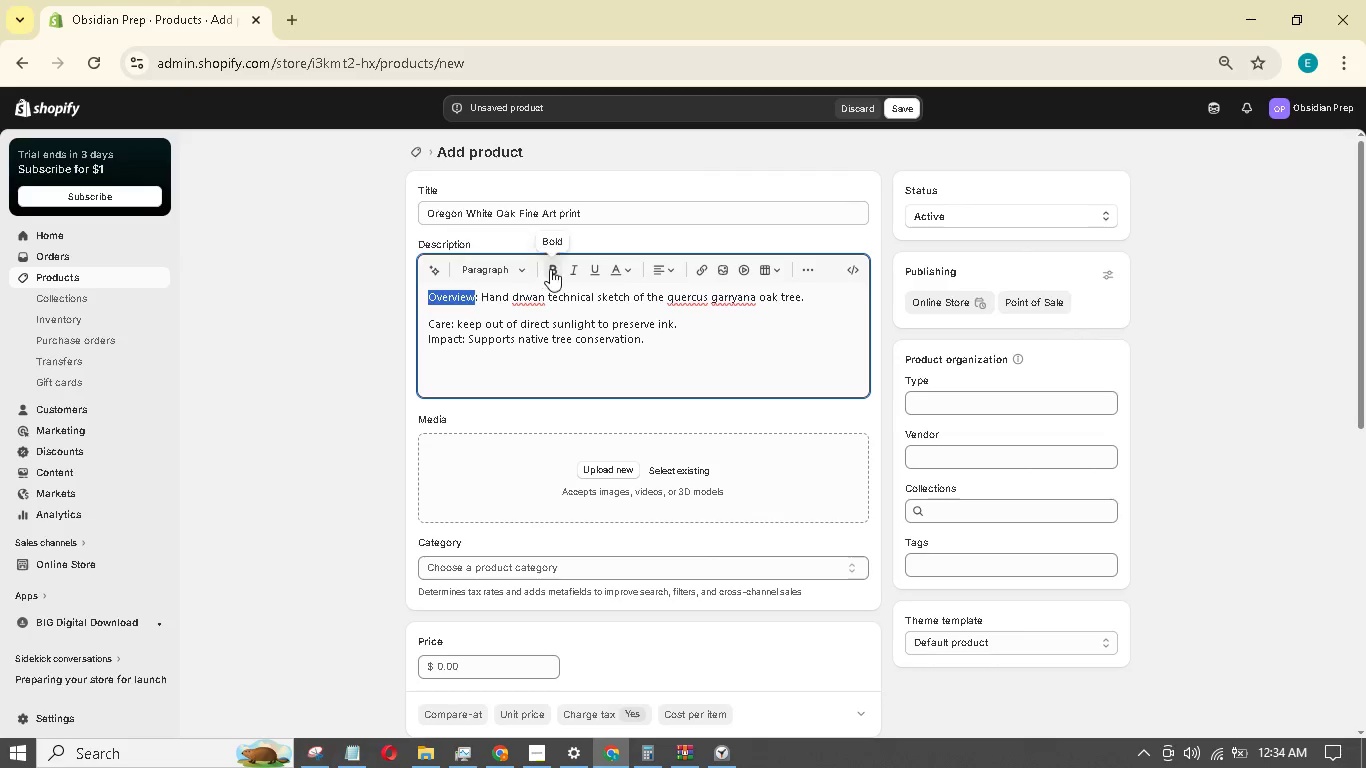 
left_click([550, 269])
 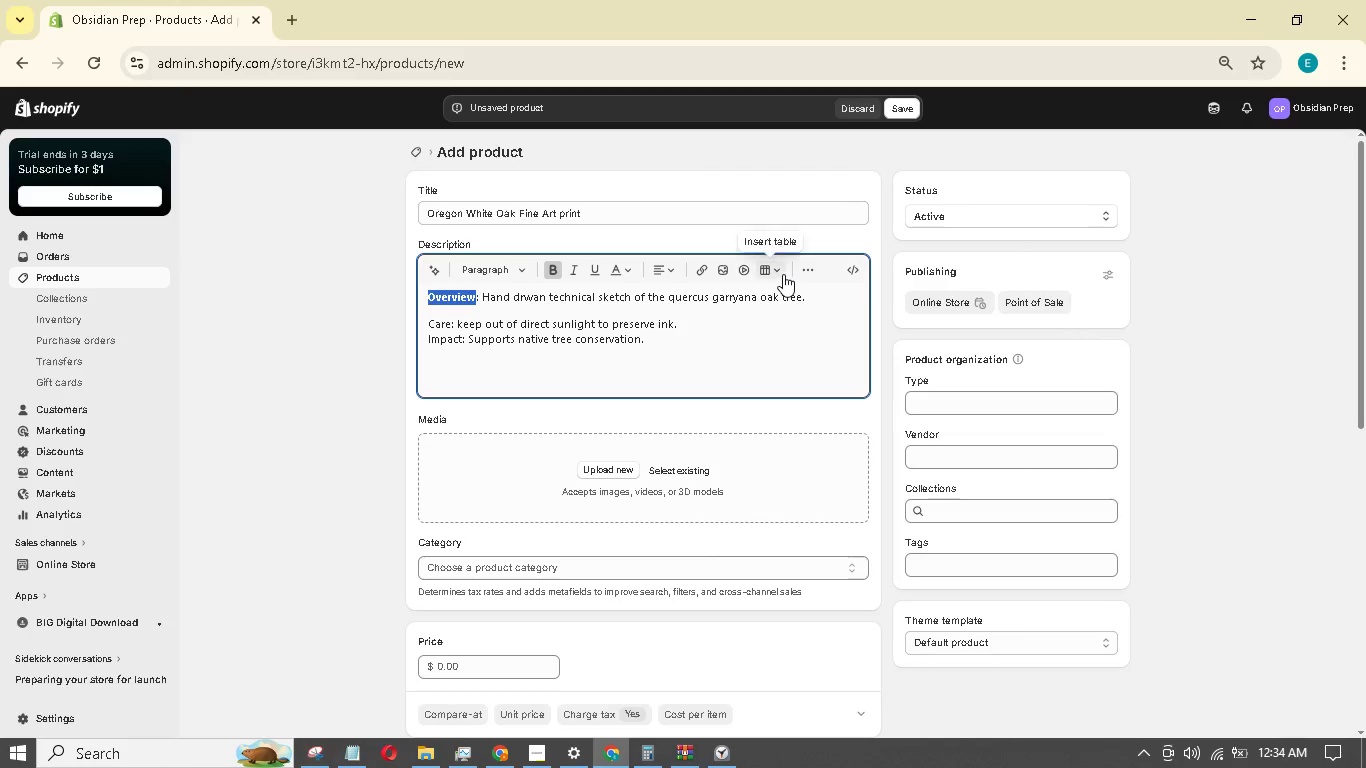 
left_click([781, 274])
 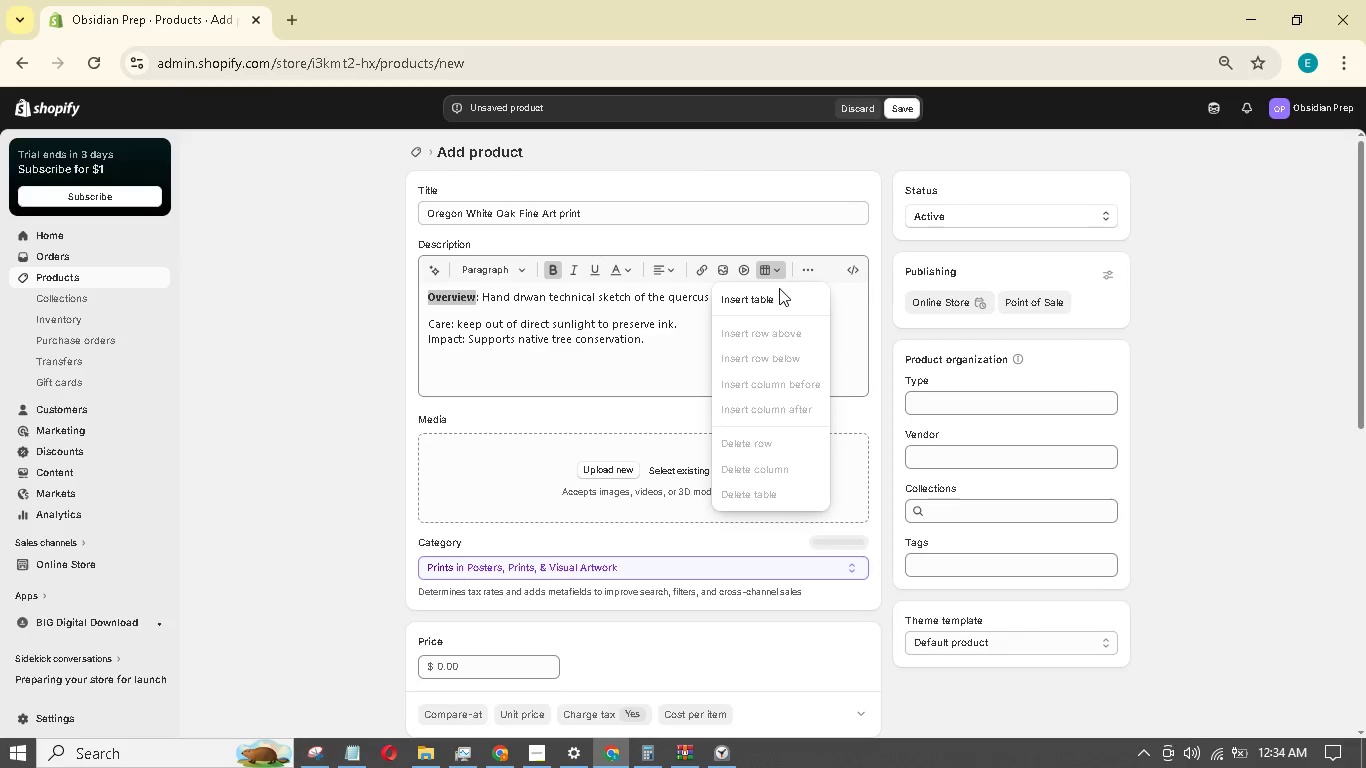 
left_click([806, 273])
 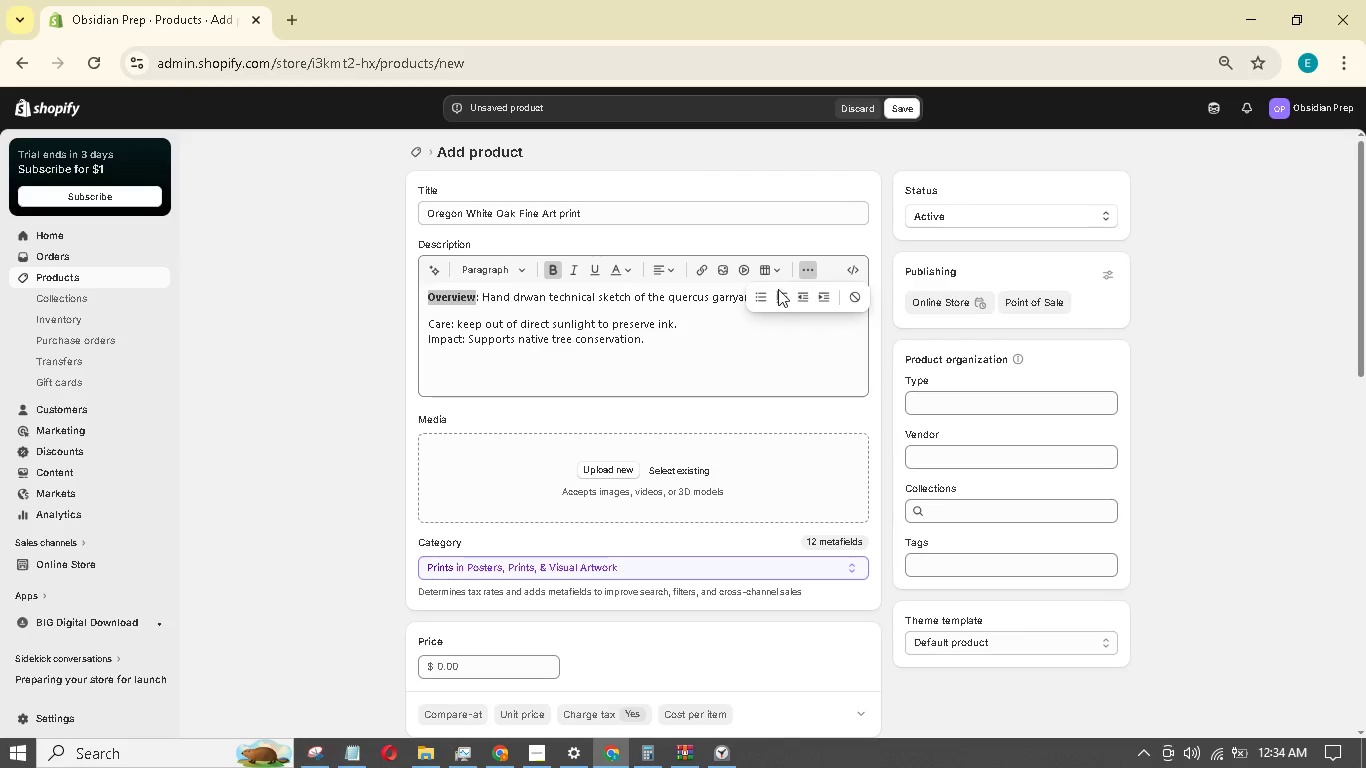 
left_click([766, 296])
 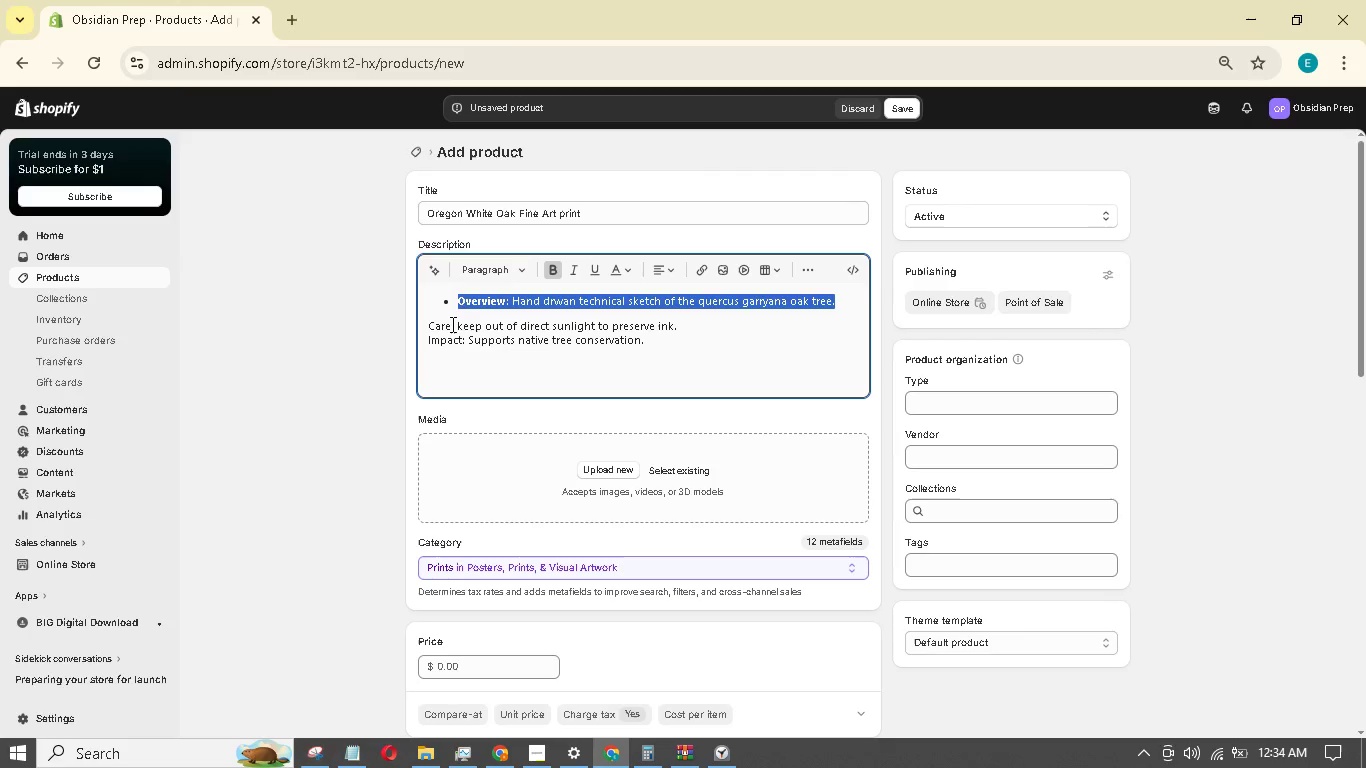 
left_click_drag(start_coordinate=[450, 326], to_coordinate=[429, 326])
 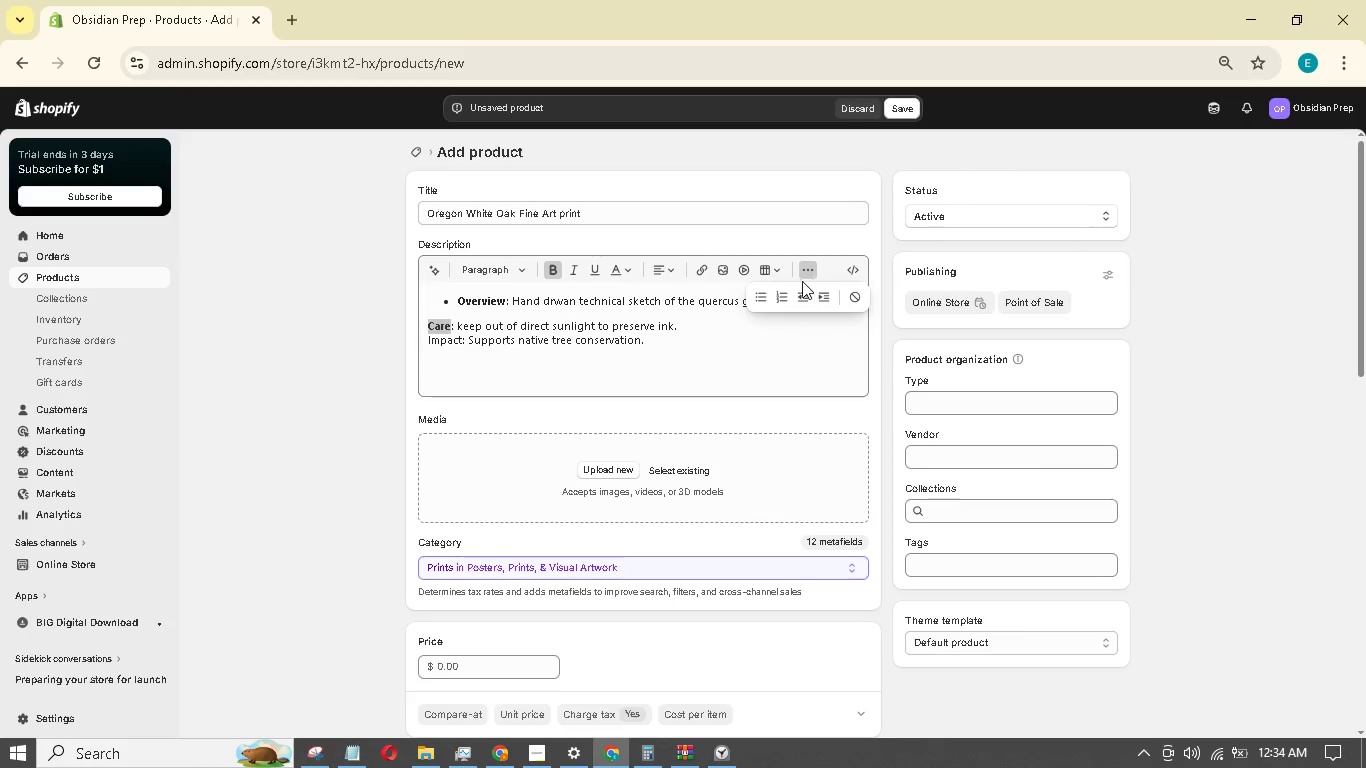 
left_click([762, 298])
 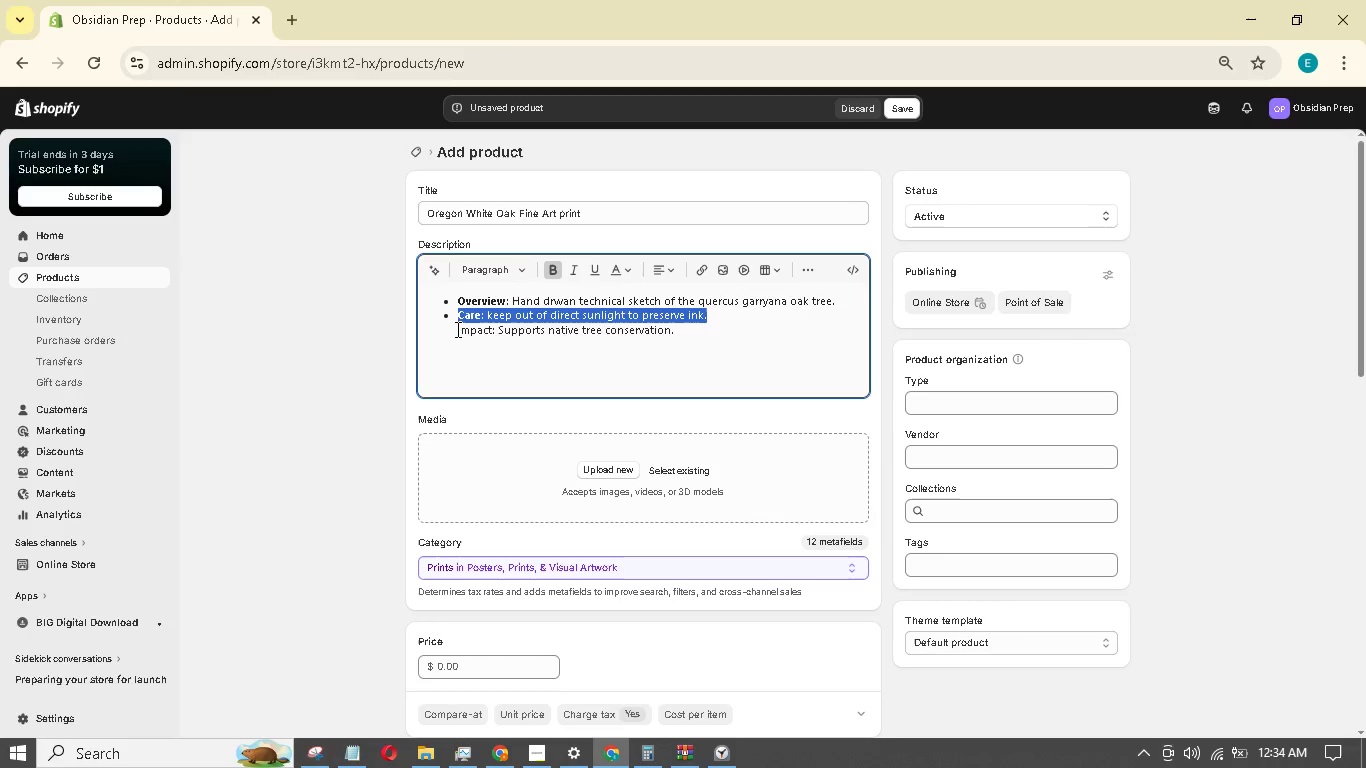 
left_click_drag(start_coordinate=[461, 330], to_coordinate=[491, 332])
 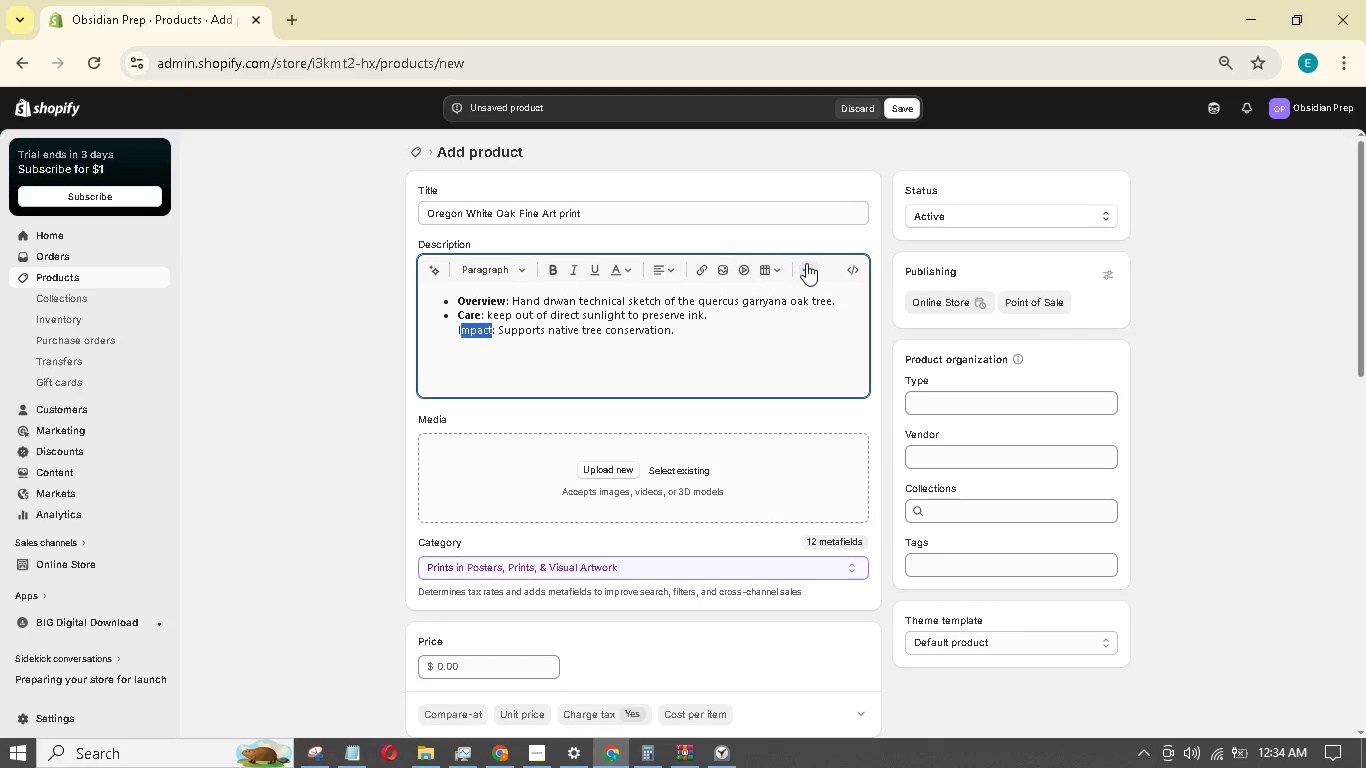 
left_click([806, 263])
 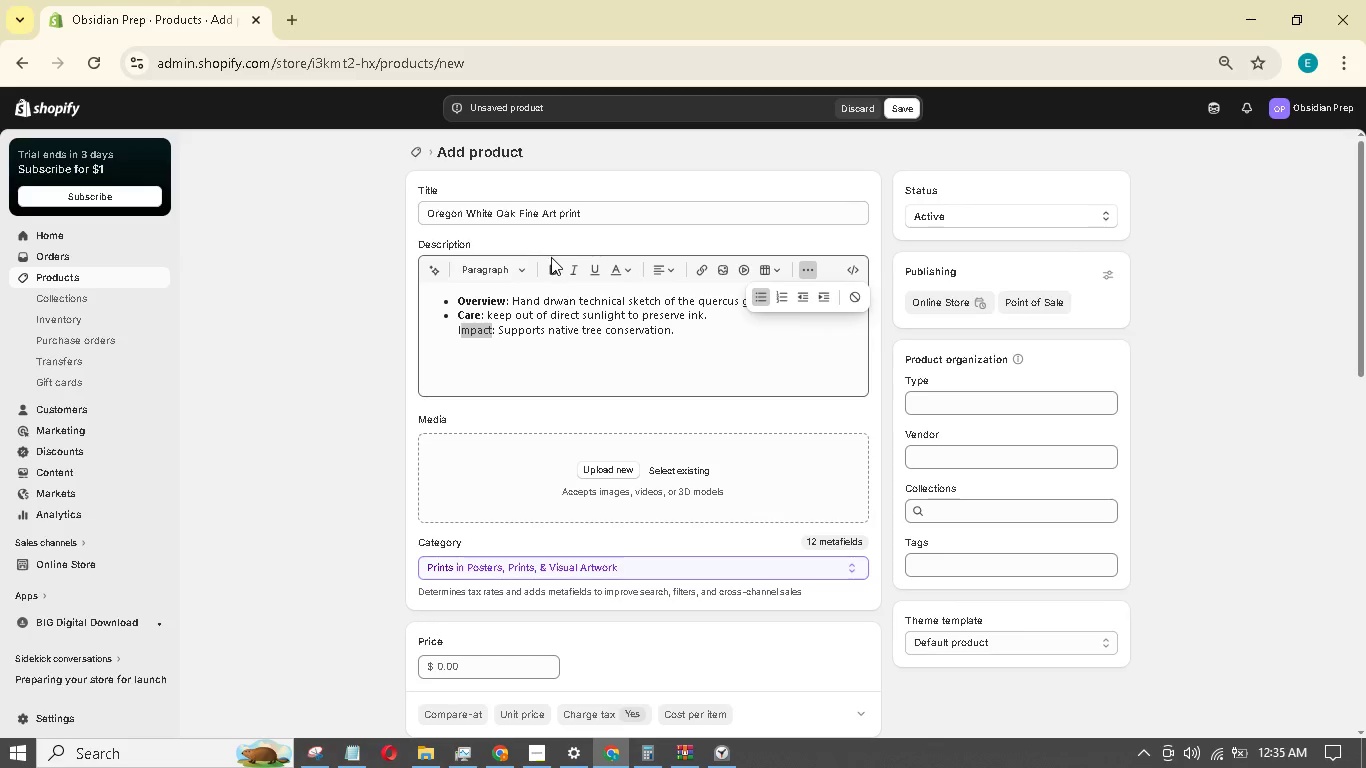 
double_click([553, 262])
 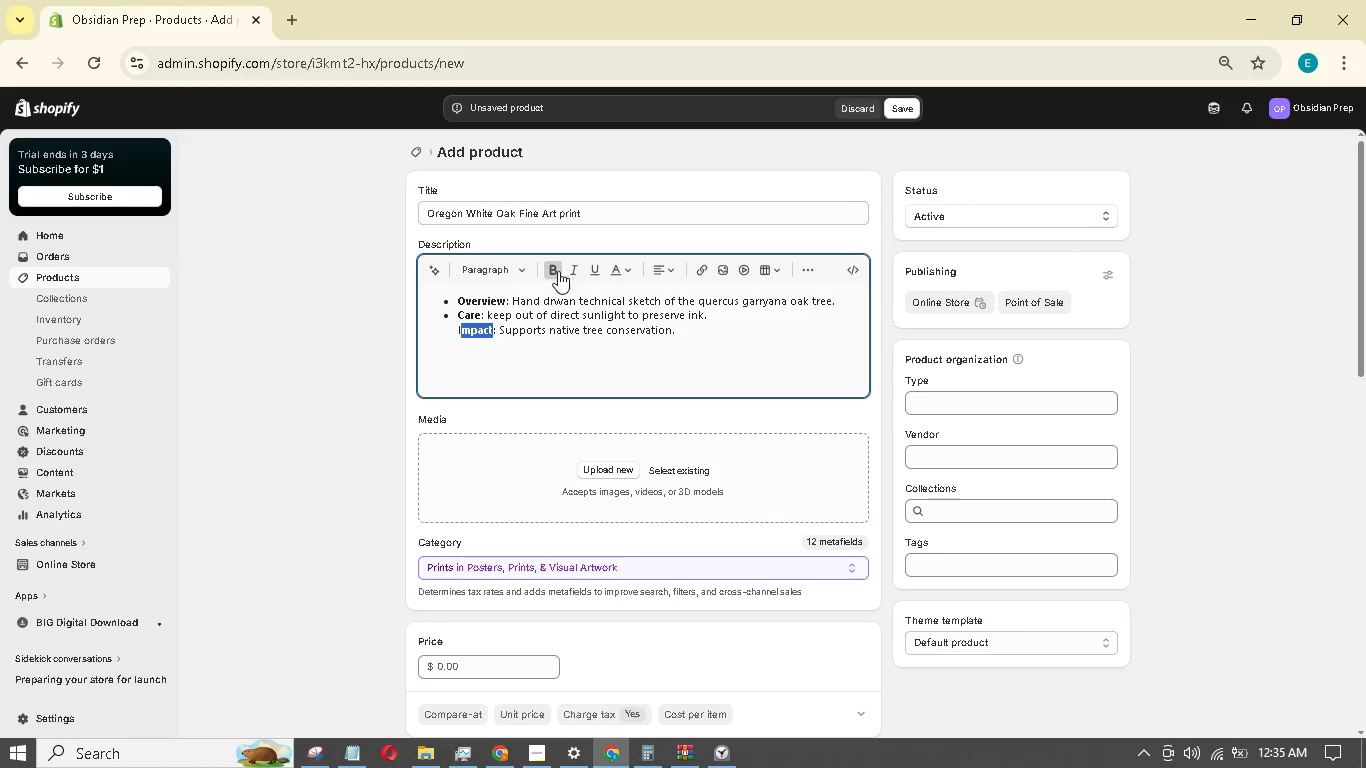 
wait(5.61)
 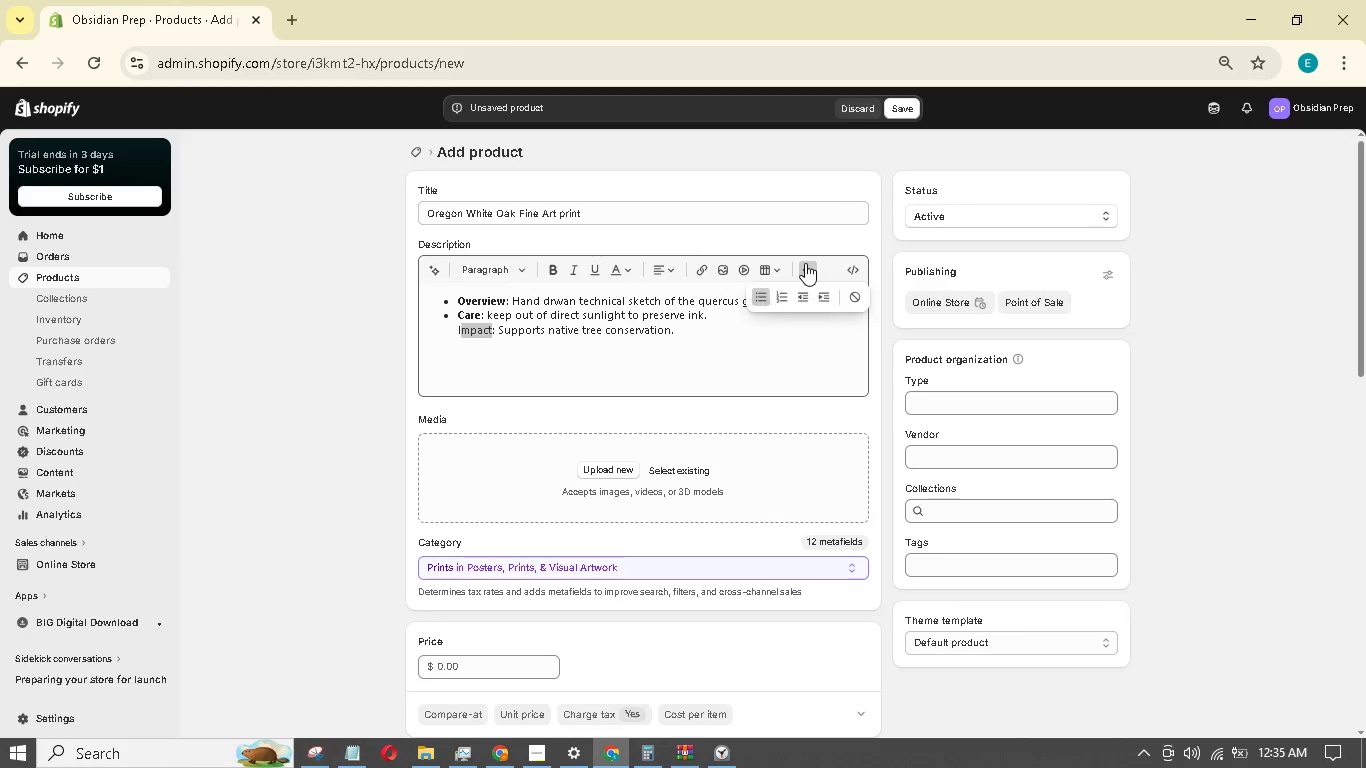 
left_click([808, 272])
 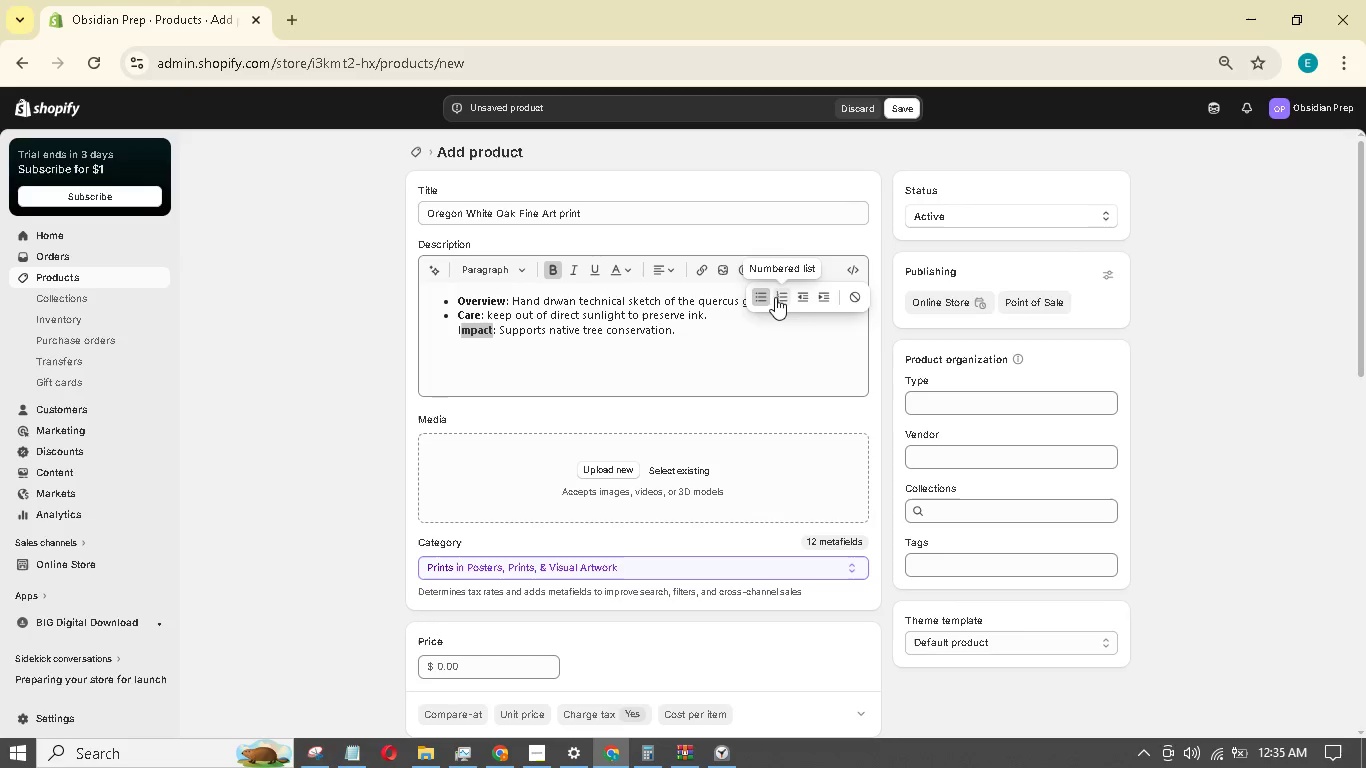 
mouse_move([739, 310])
 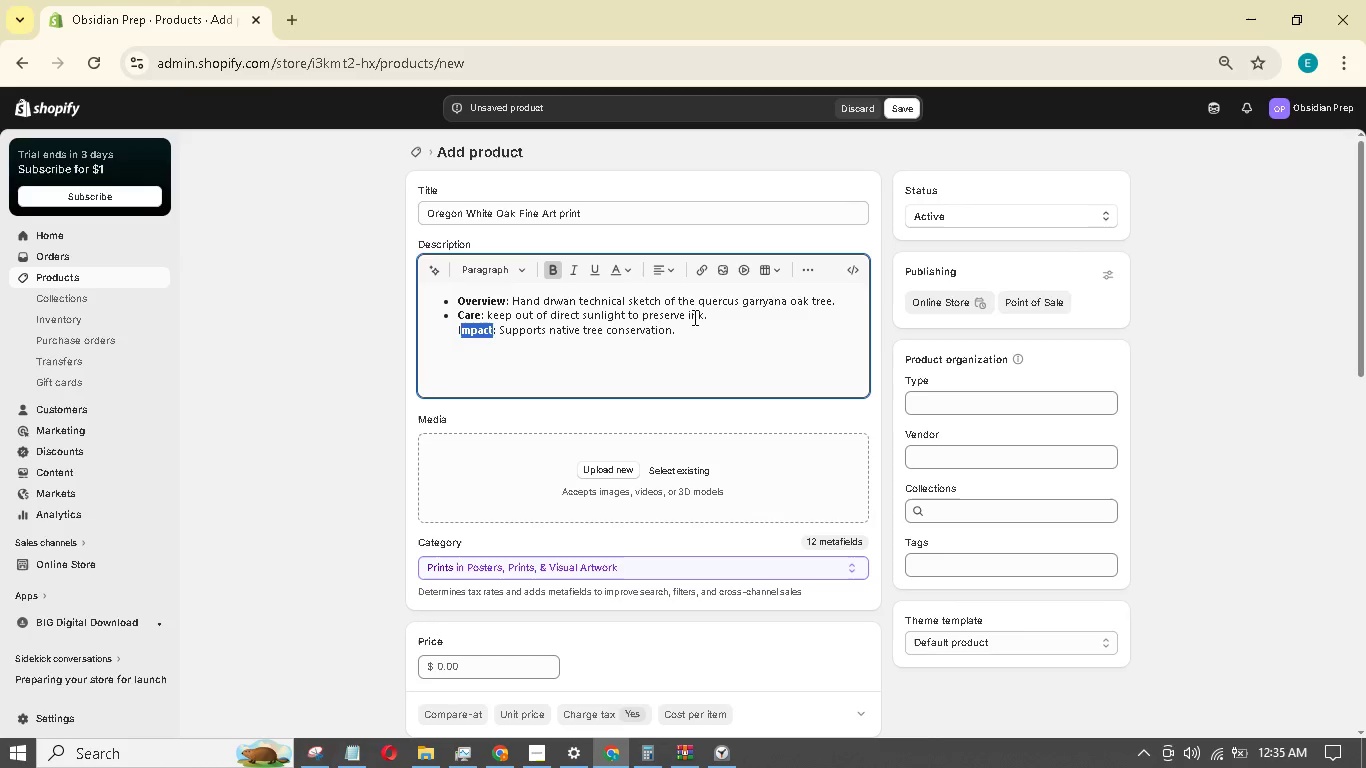 
wait(5.27)
 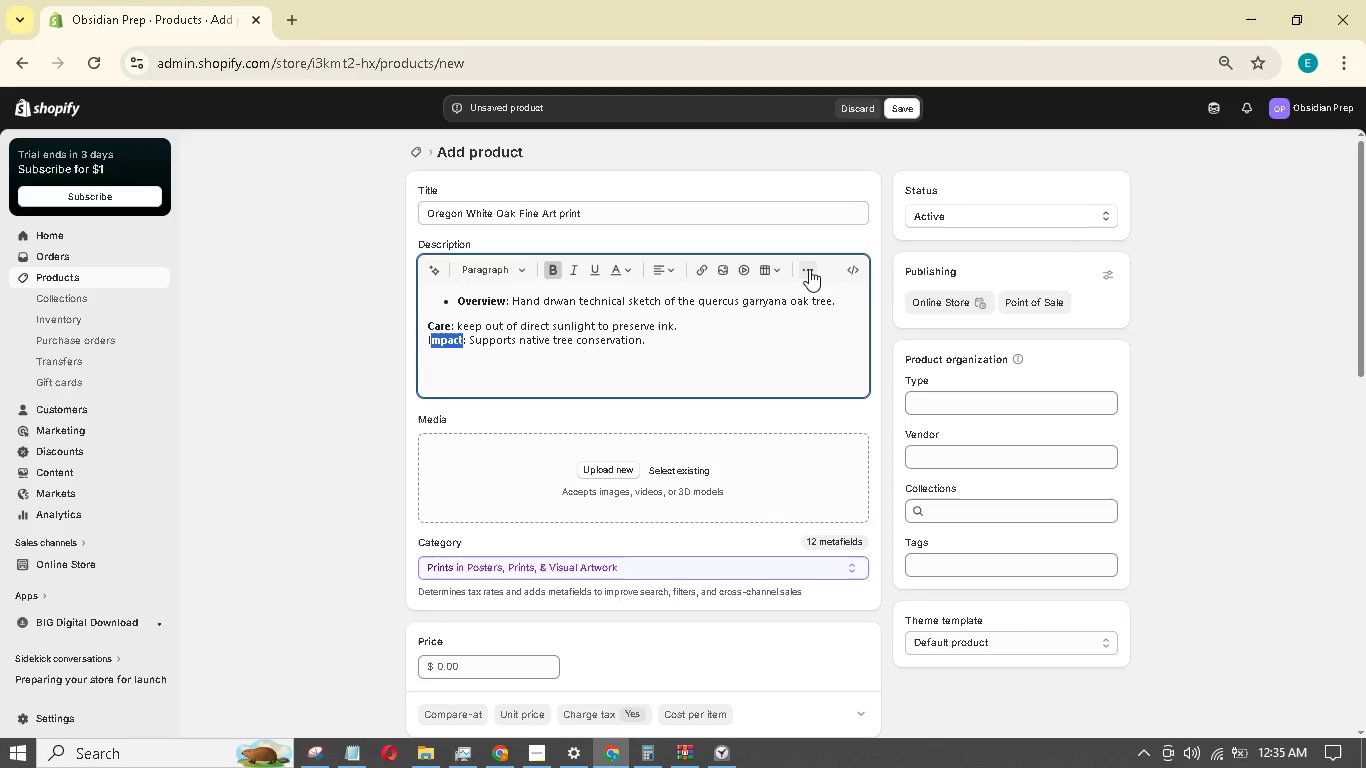 
key(Enter)
 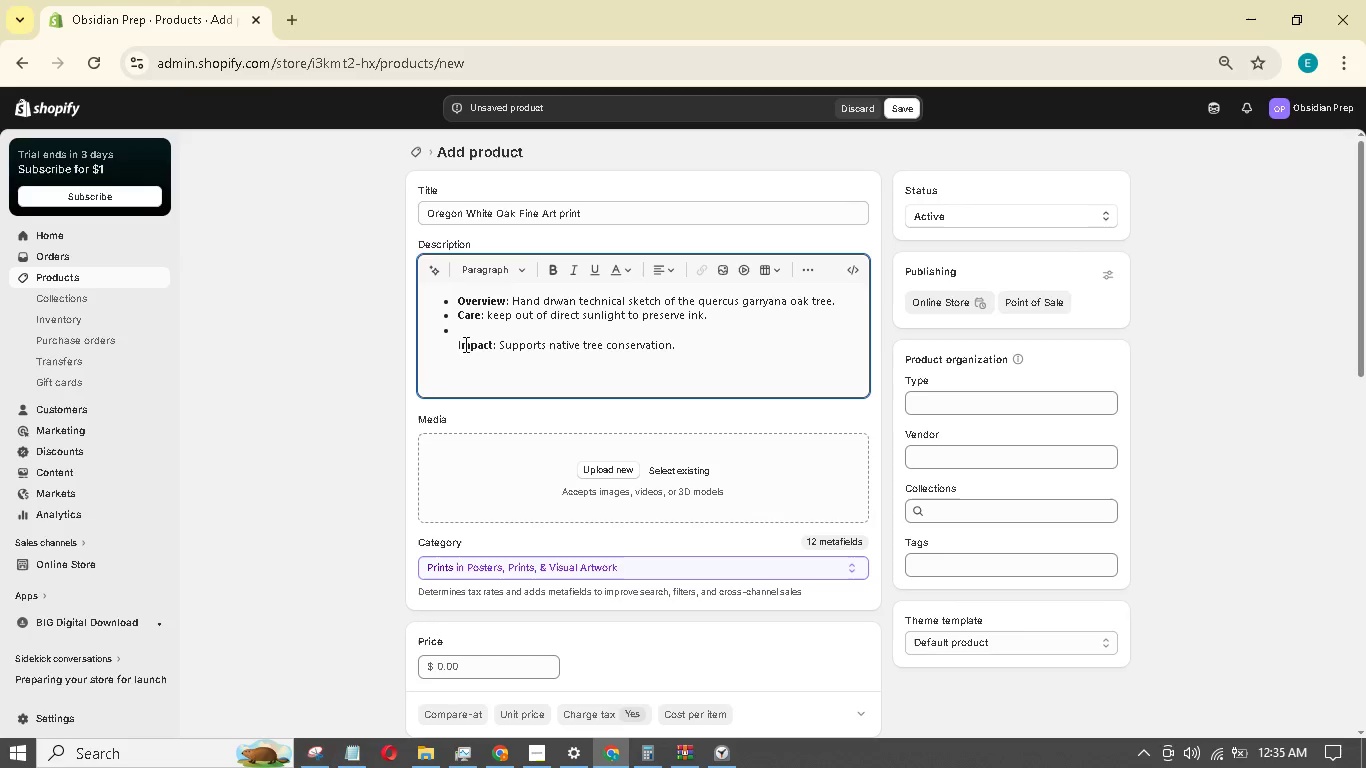 
key(Backspace)
 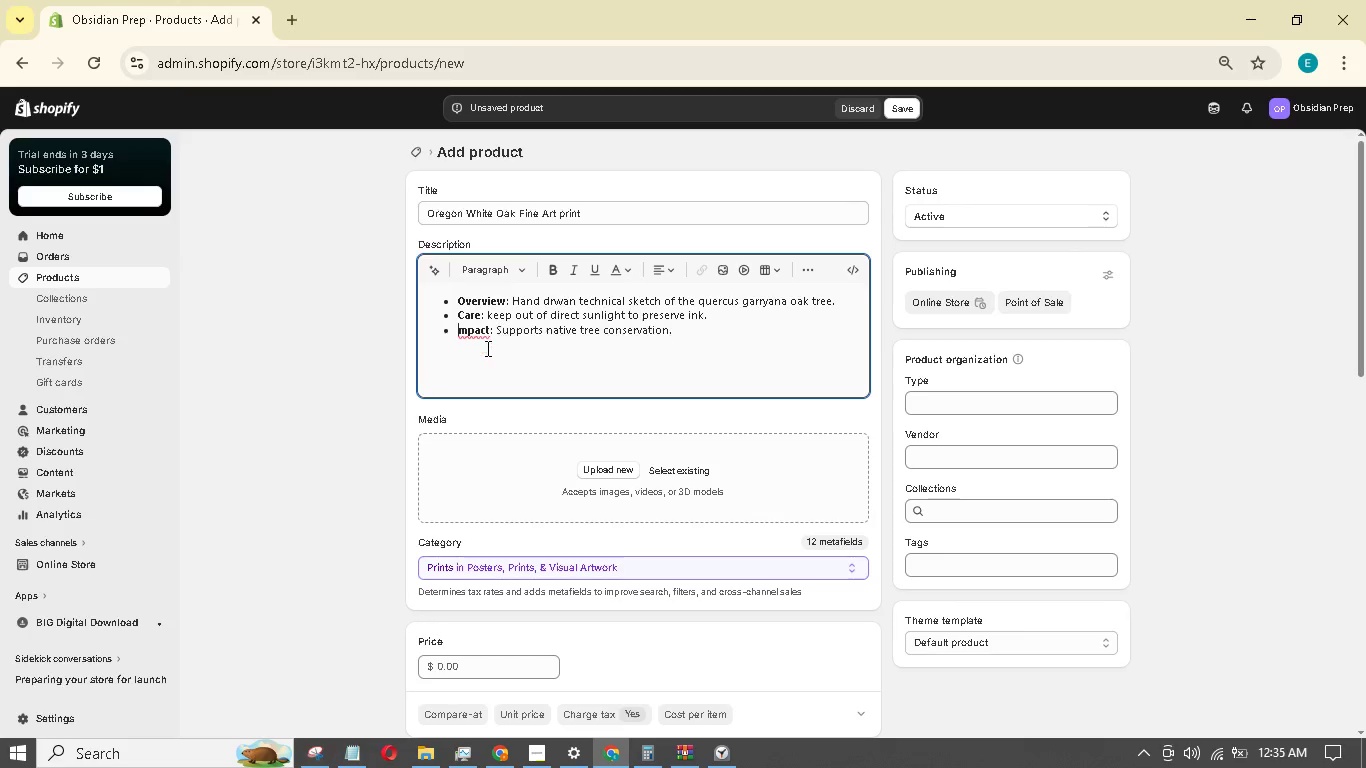 
key(Backspace)
 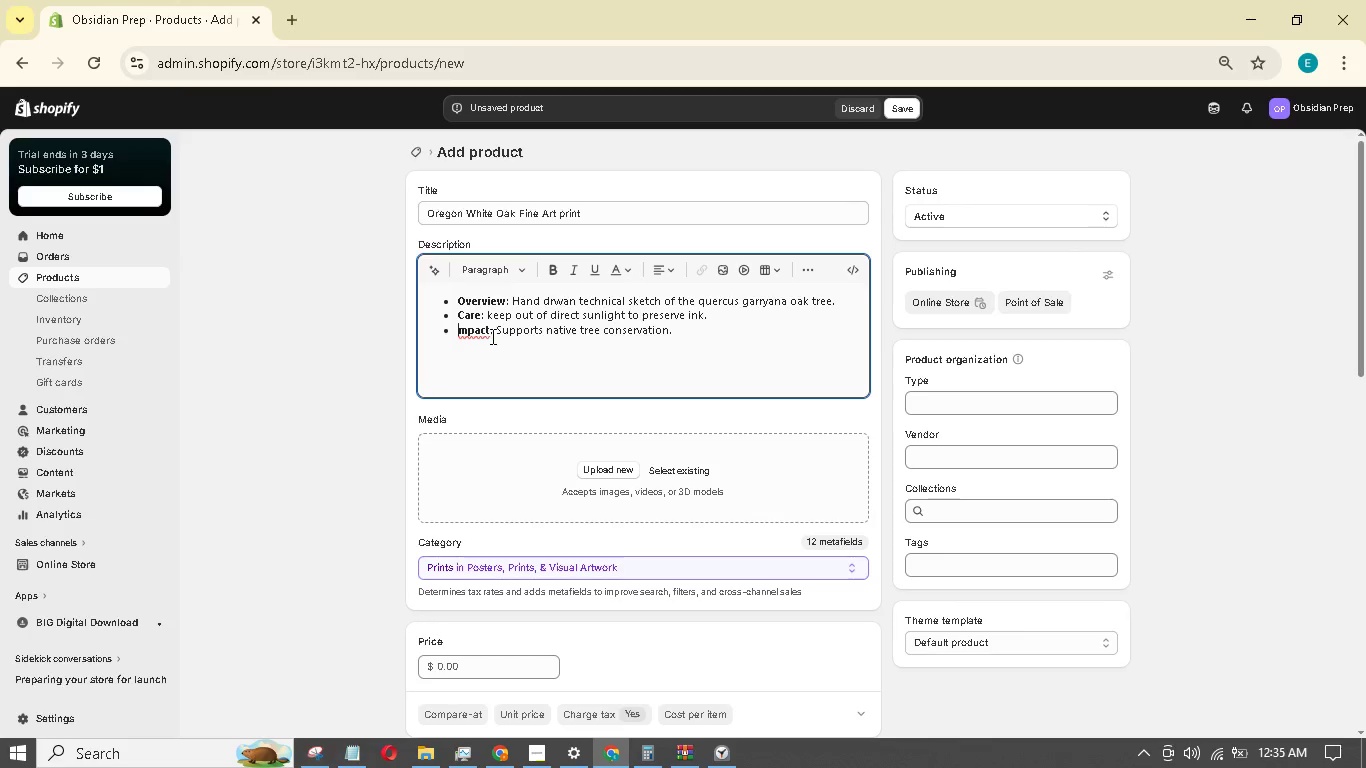 
key(I)
 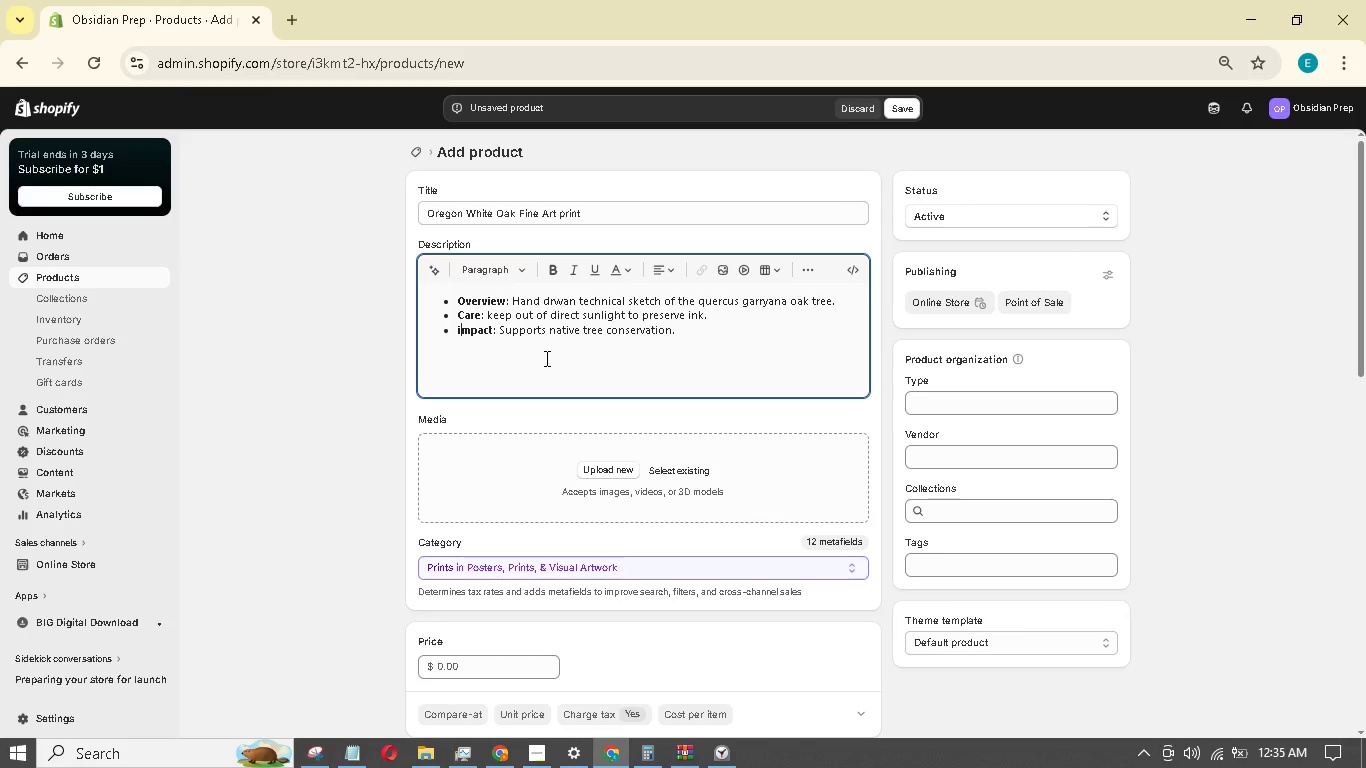 
key(Backspace)
 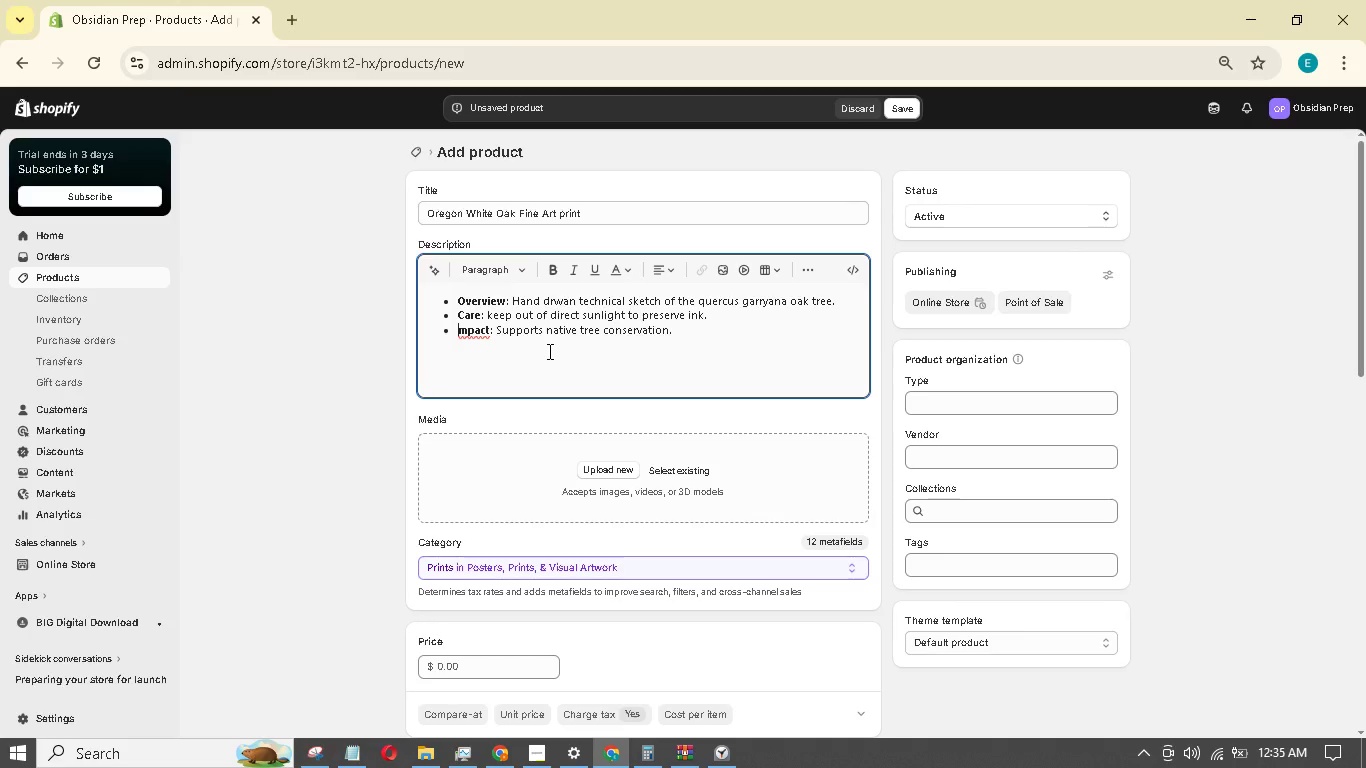 
key(Shift+I)
 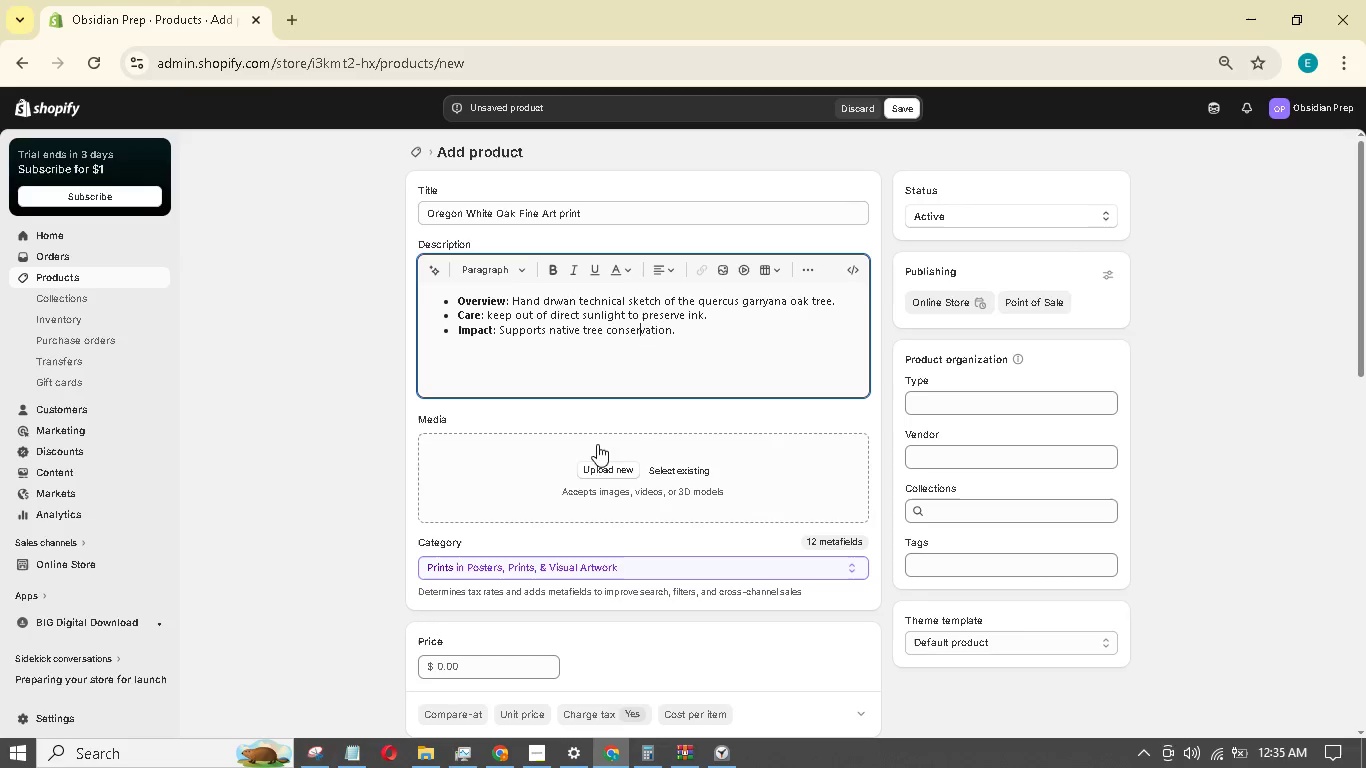 
left_click([593, 471])
 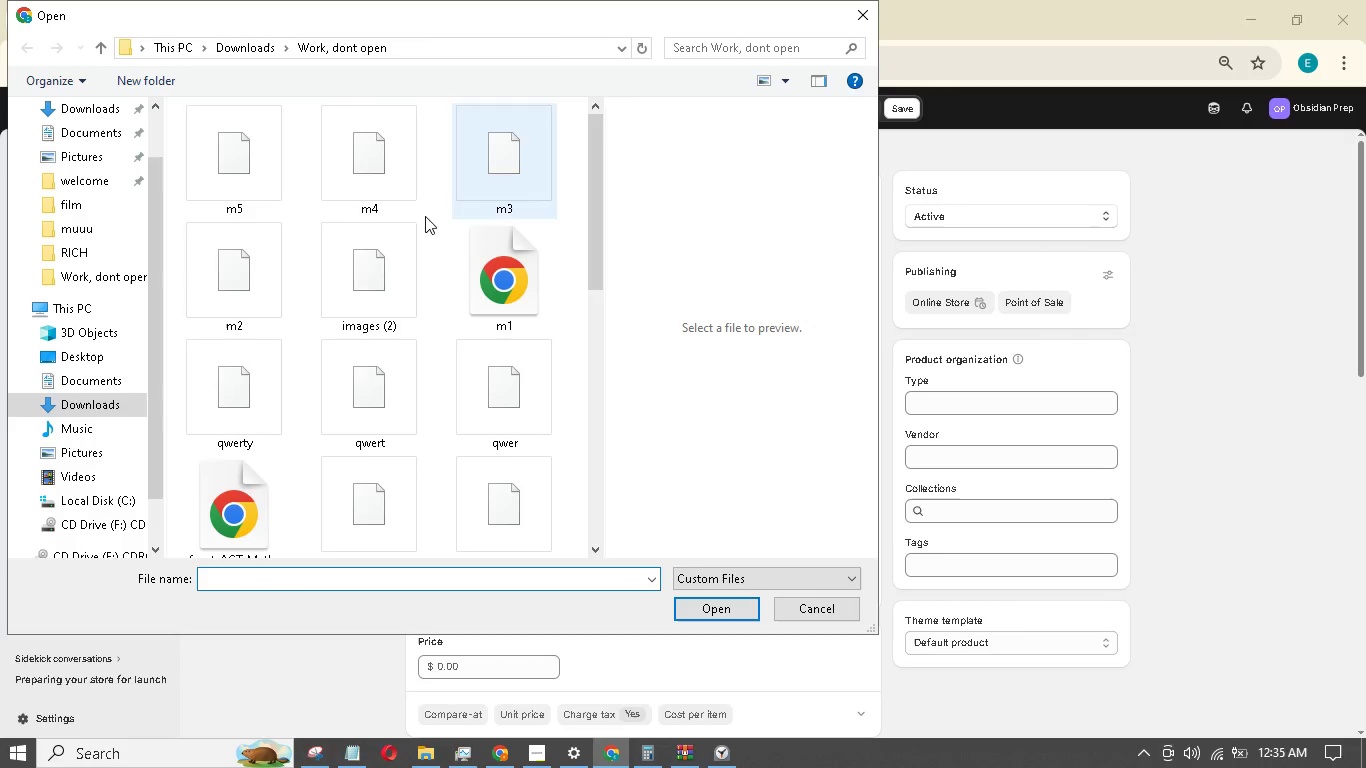 
left_click([729, 610])
 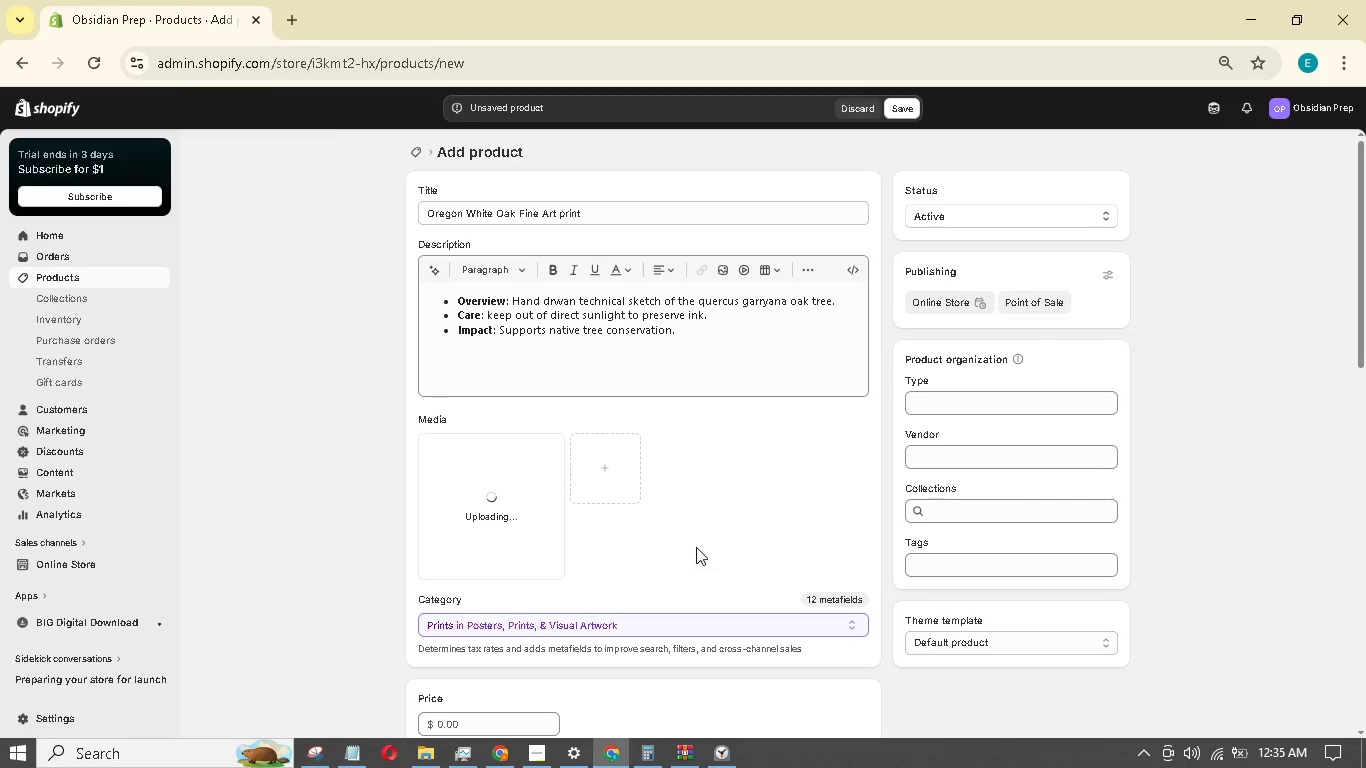 
mouse_move([978, 482])
 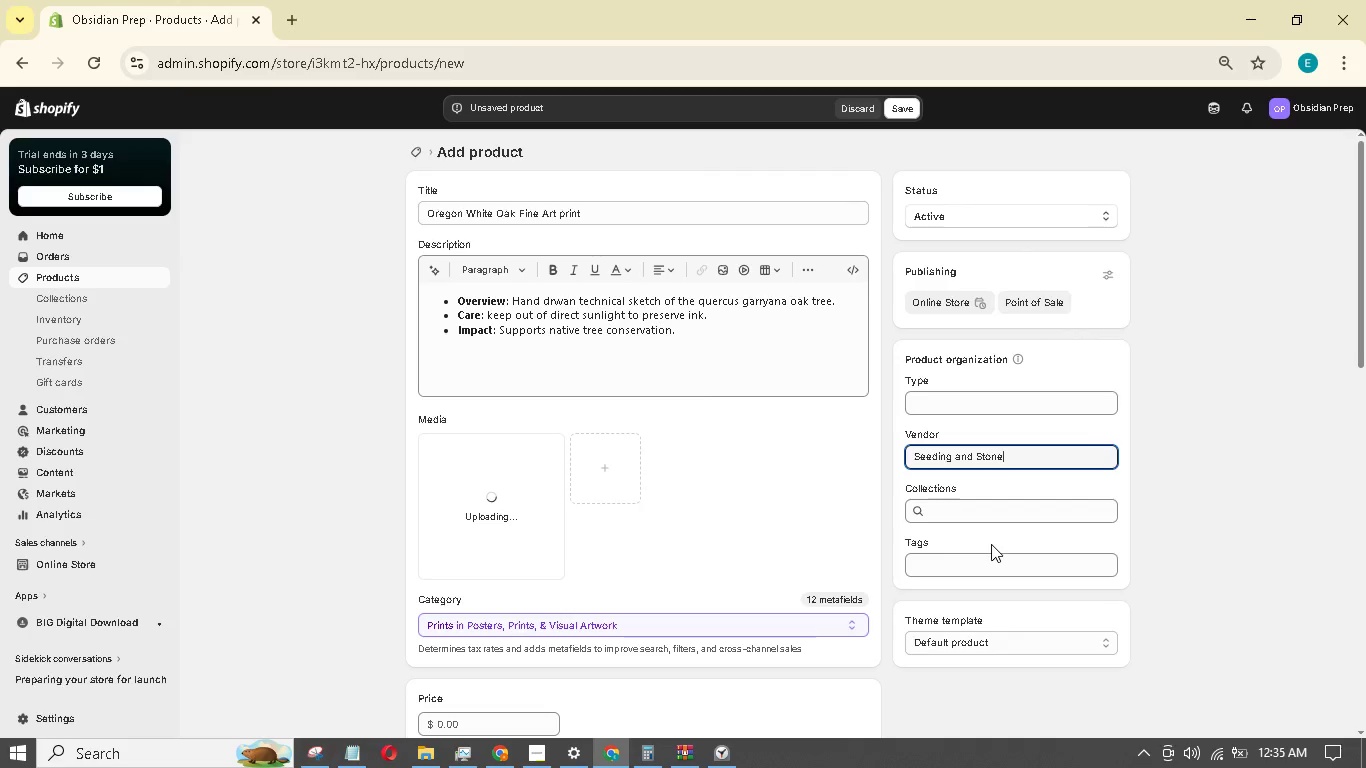 
left_click([984, 565])
 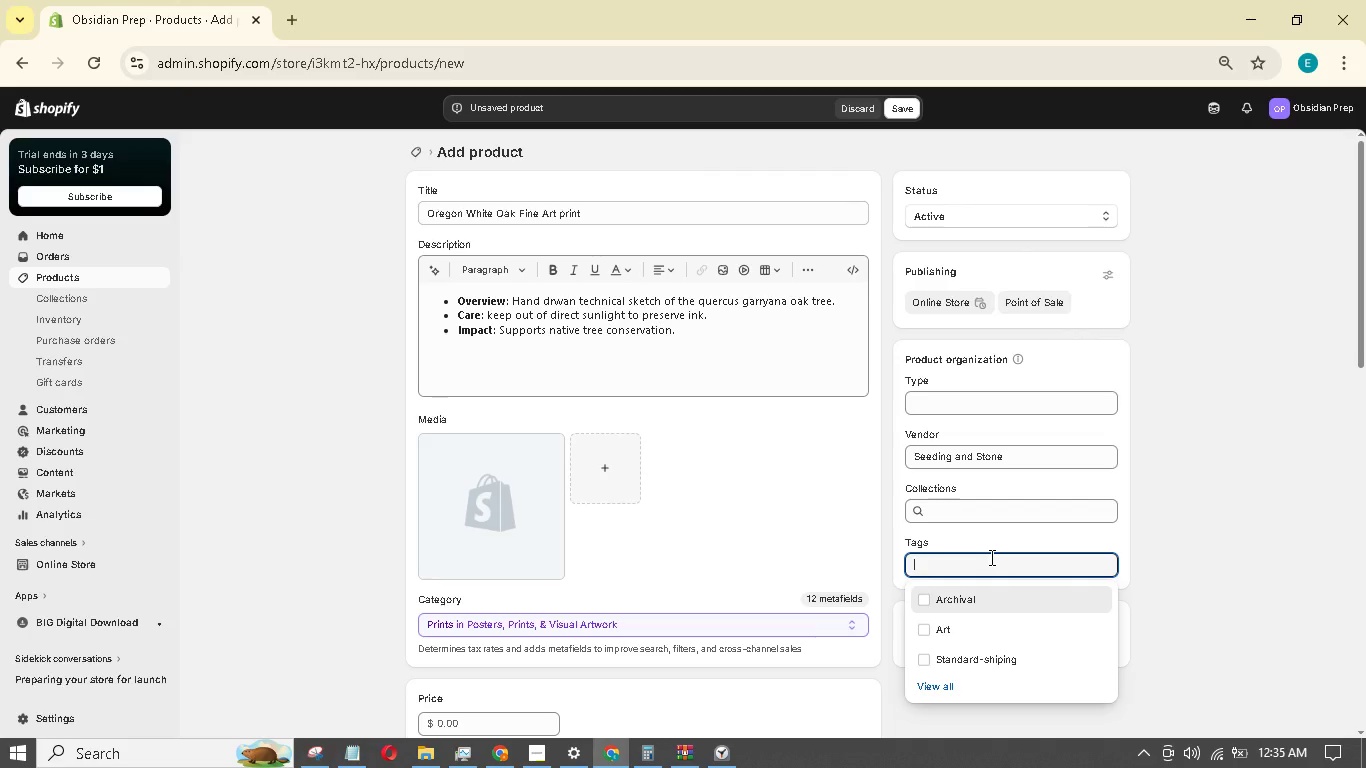 
wait(6.27)
 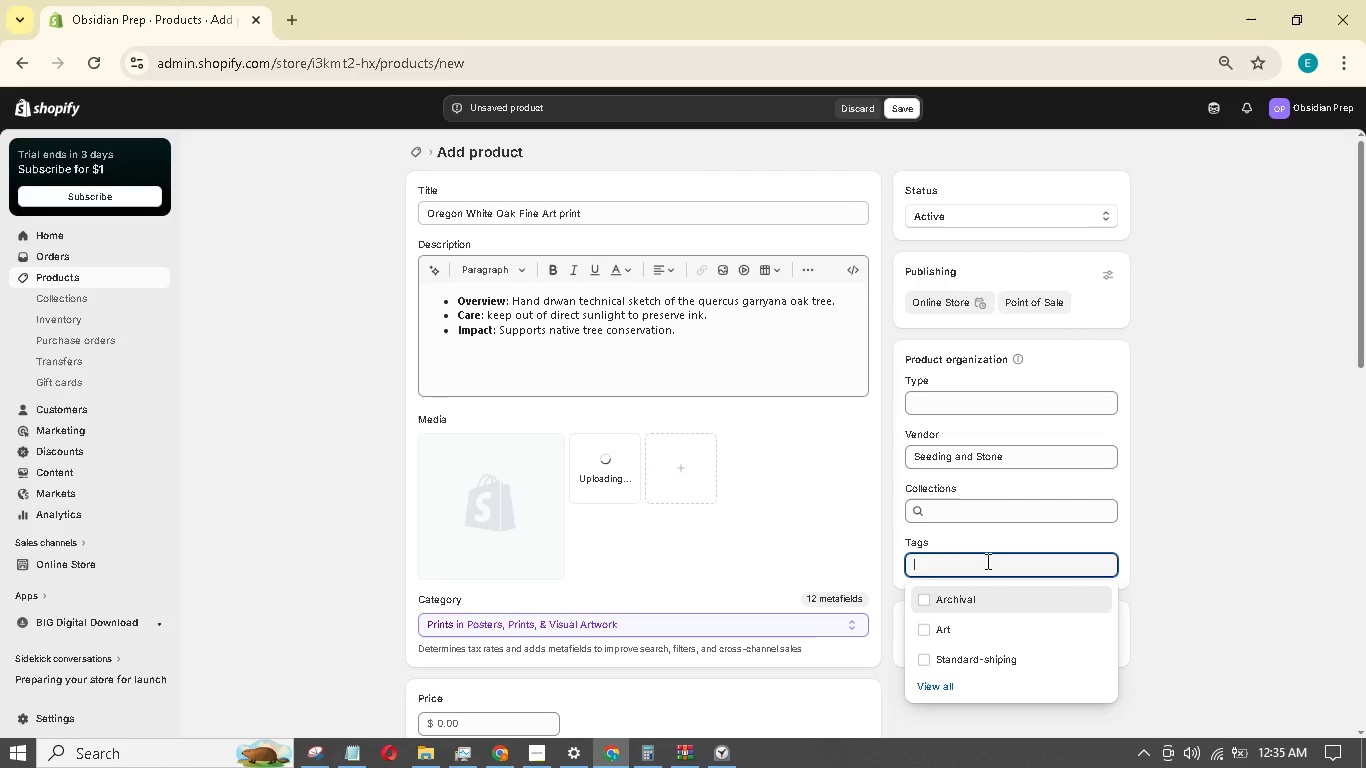 
hold_key(key=ShiftLeft, duration=0.39)
 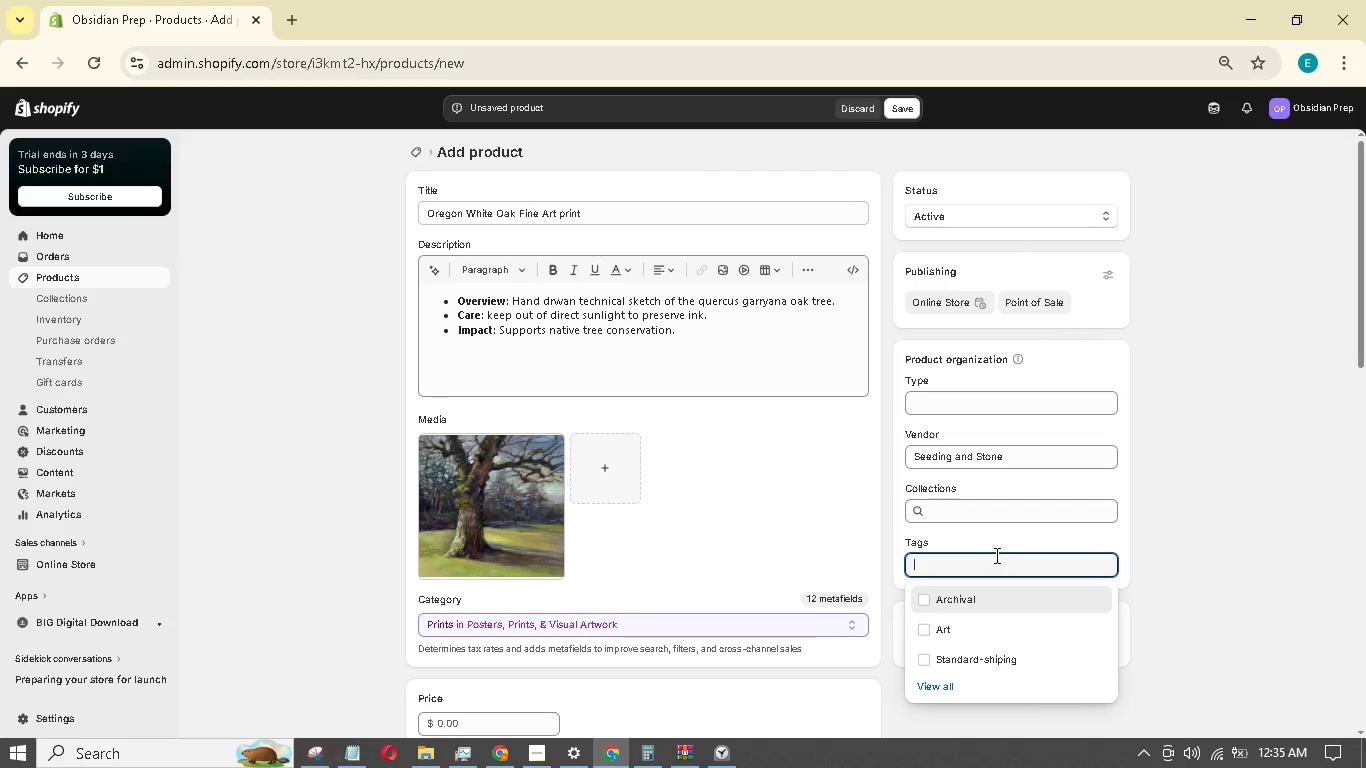 
type(heritage)
 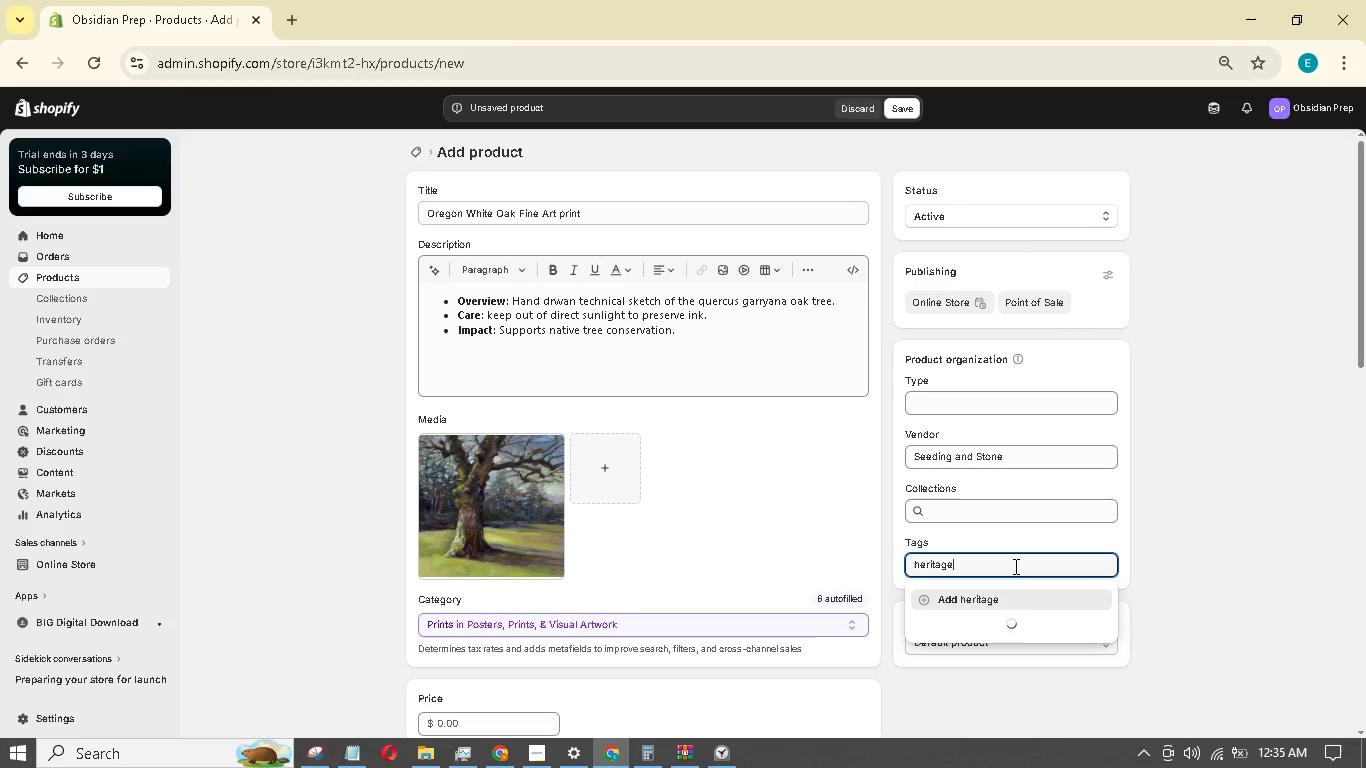 
left_click([1032, 594])
 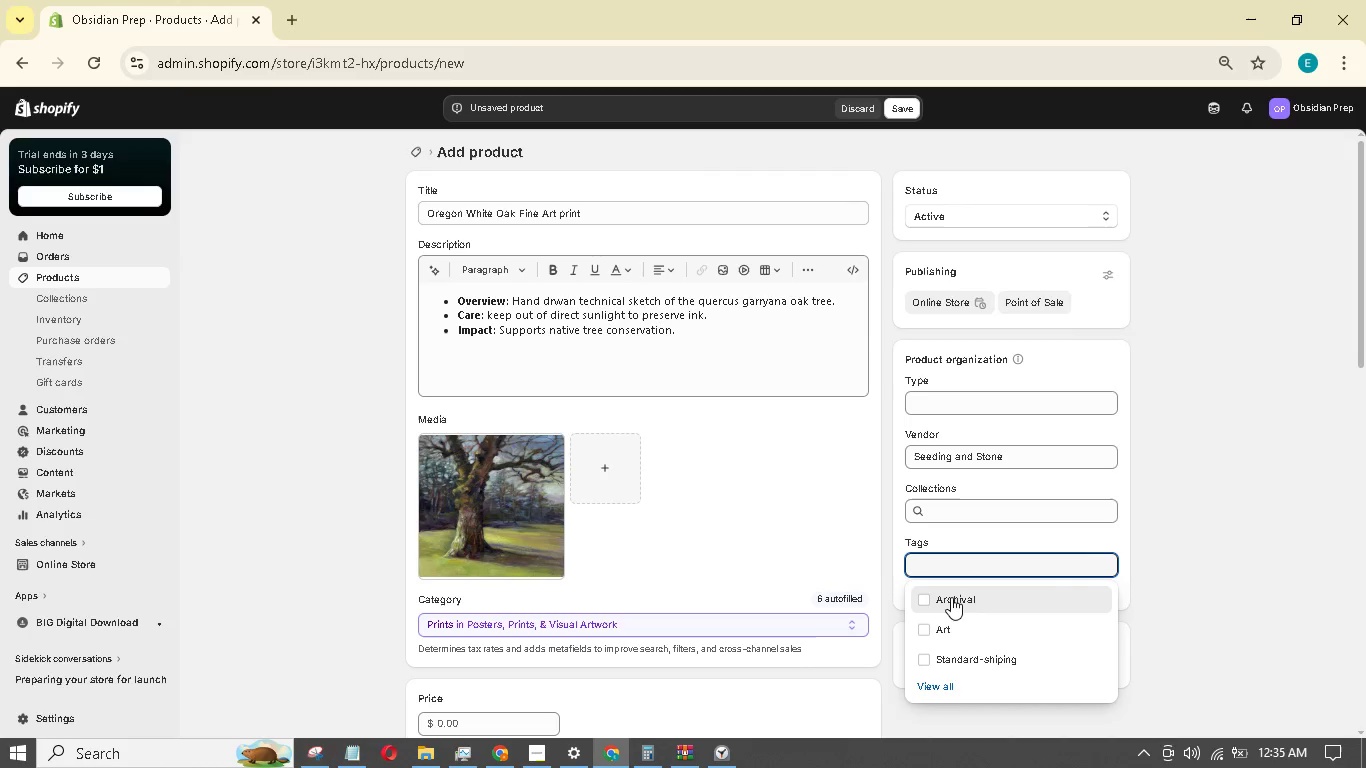 
left_click([951, 597])
 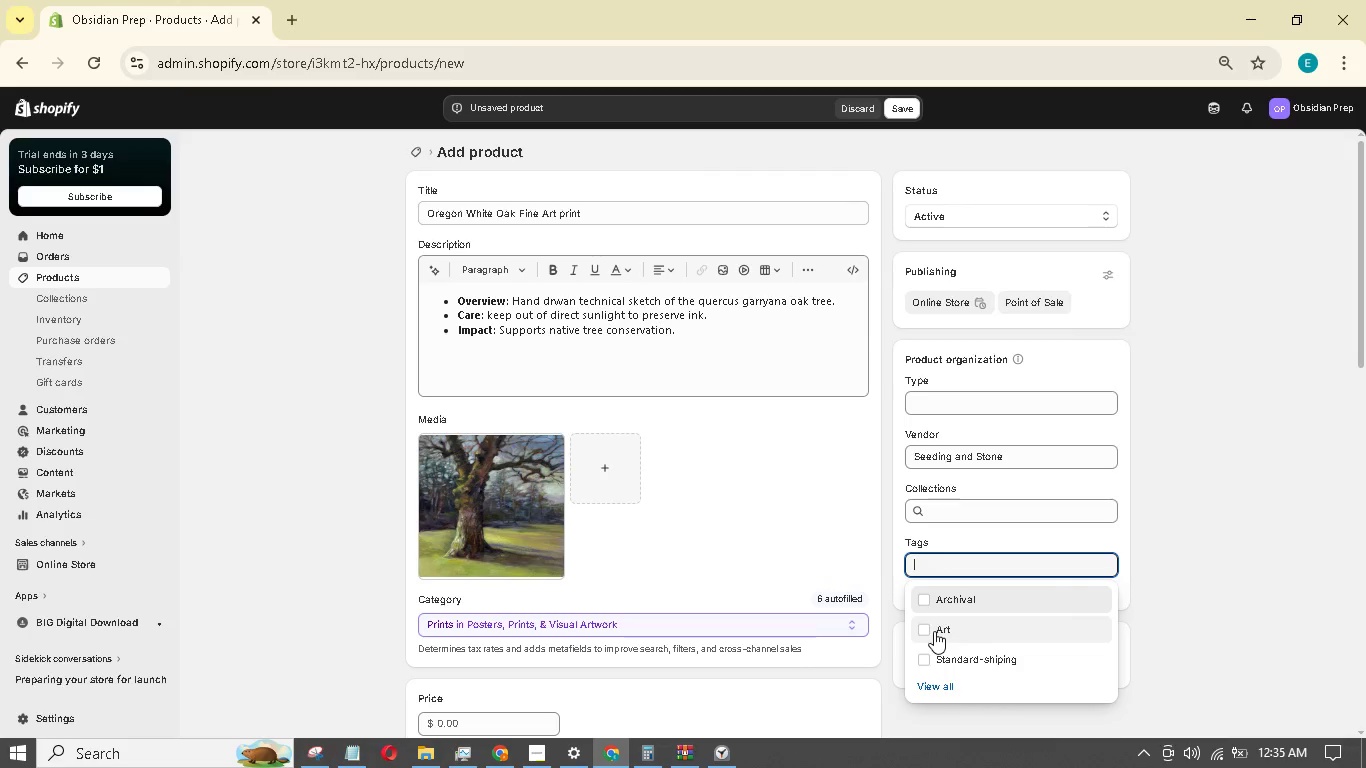 
double_click([940, 656])
 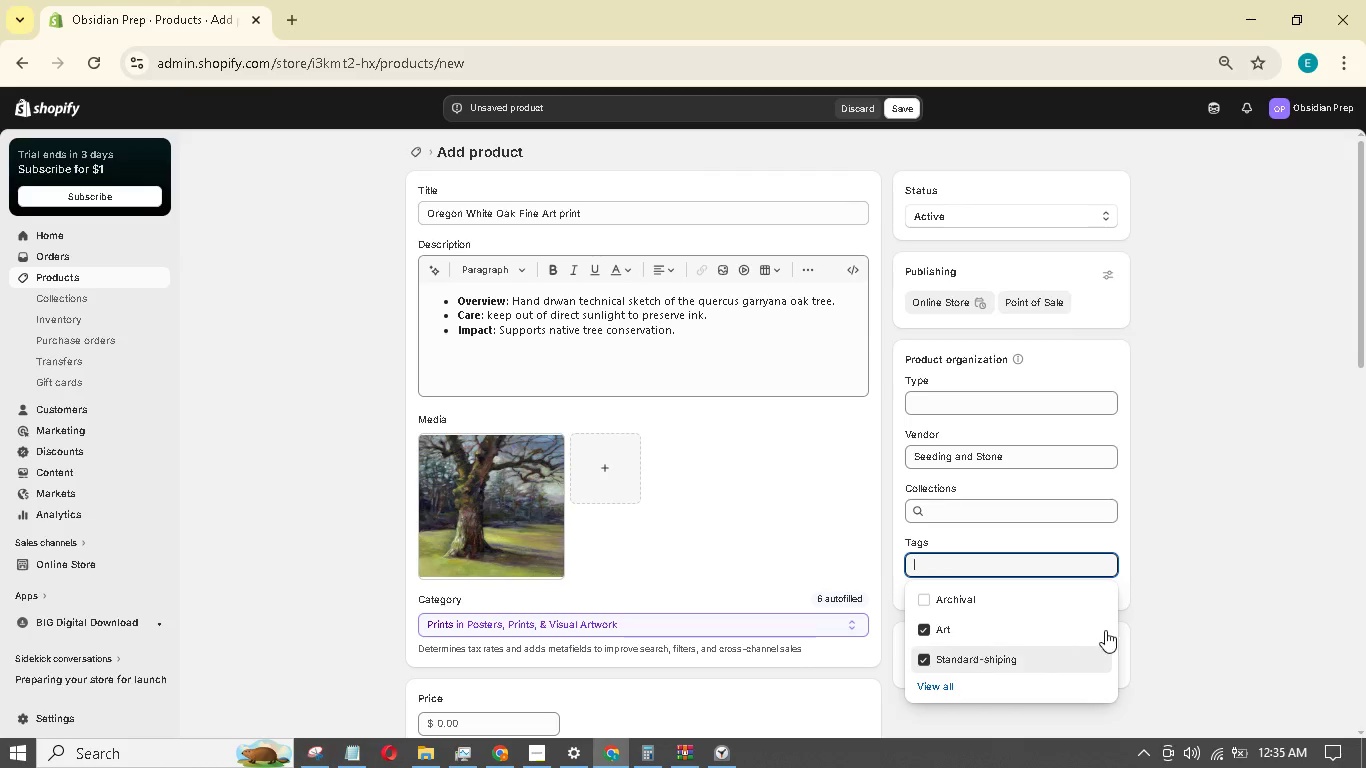 
left_click([1195, 606])
 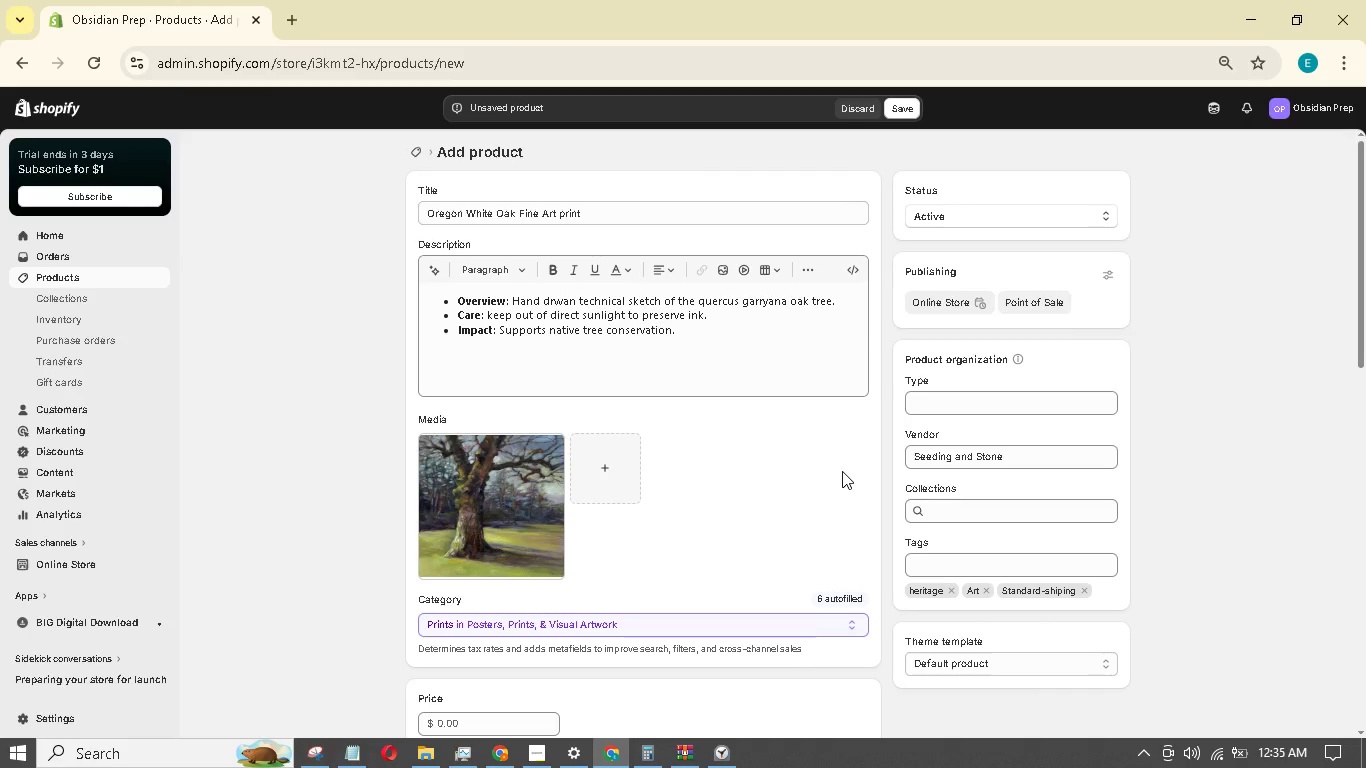 
wait(7.06)
 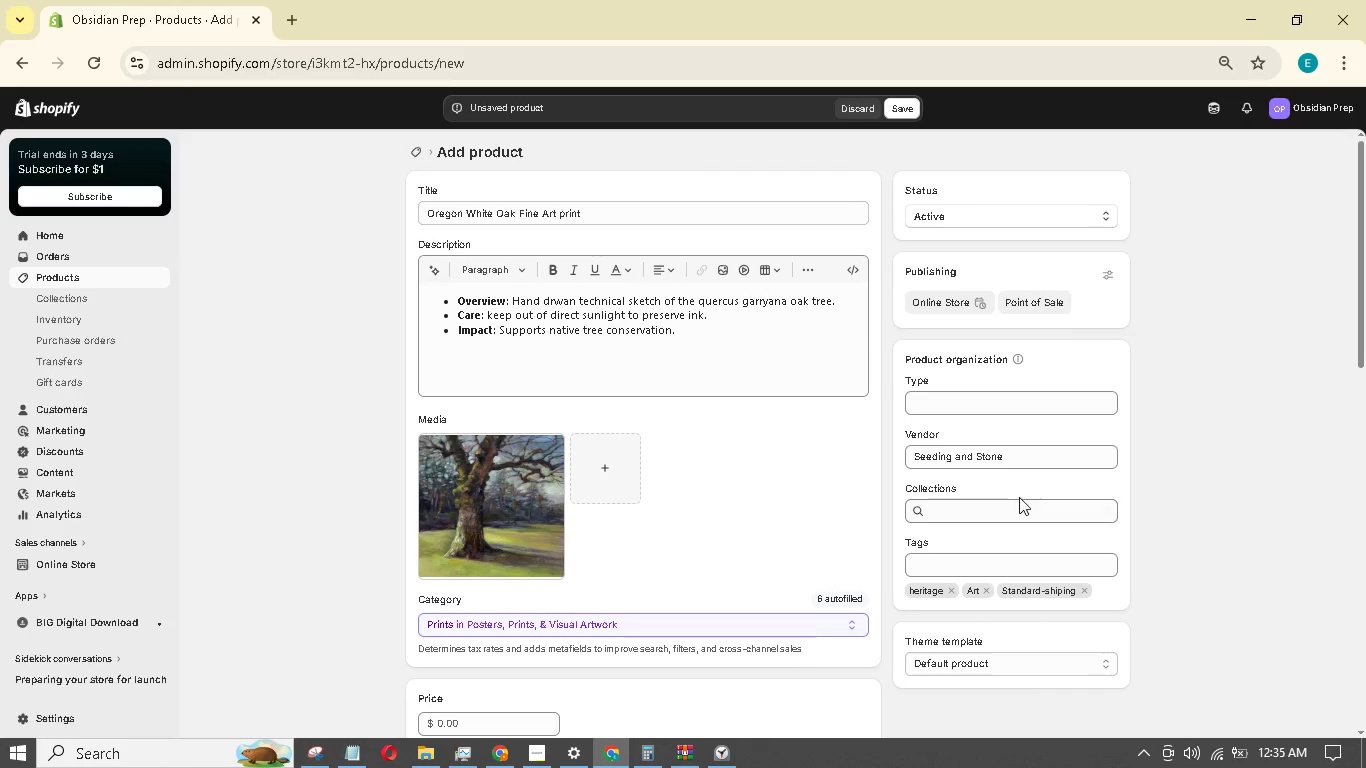 
left_click([478, 533])
 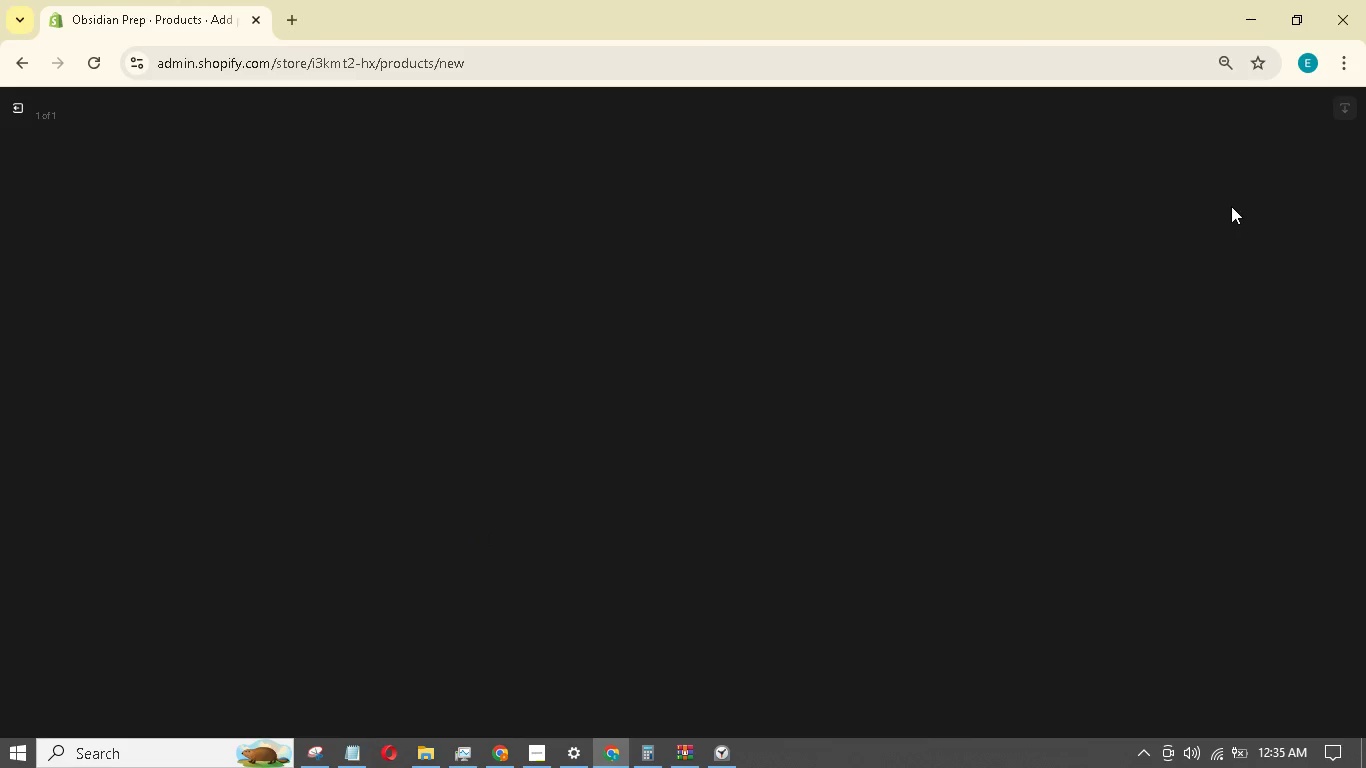 
mouse_move([1210, 190])
 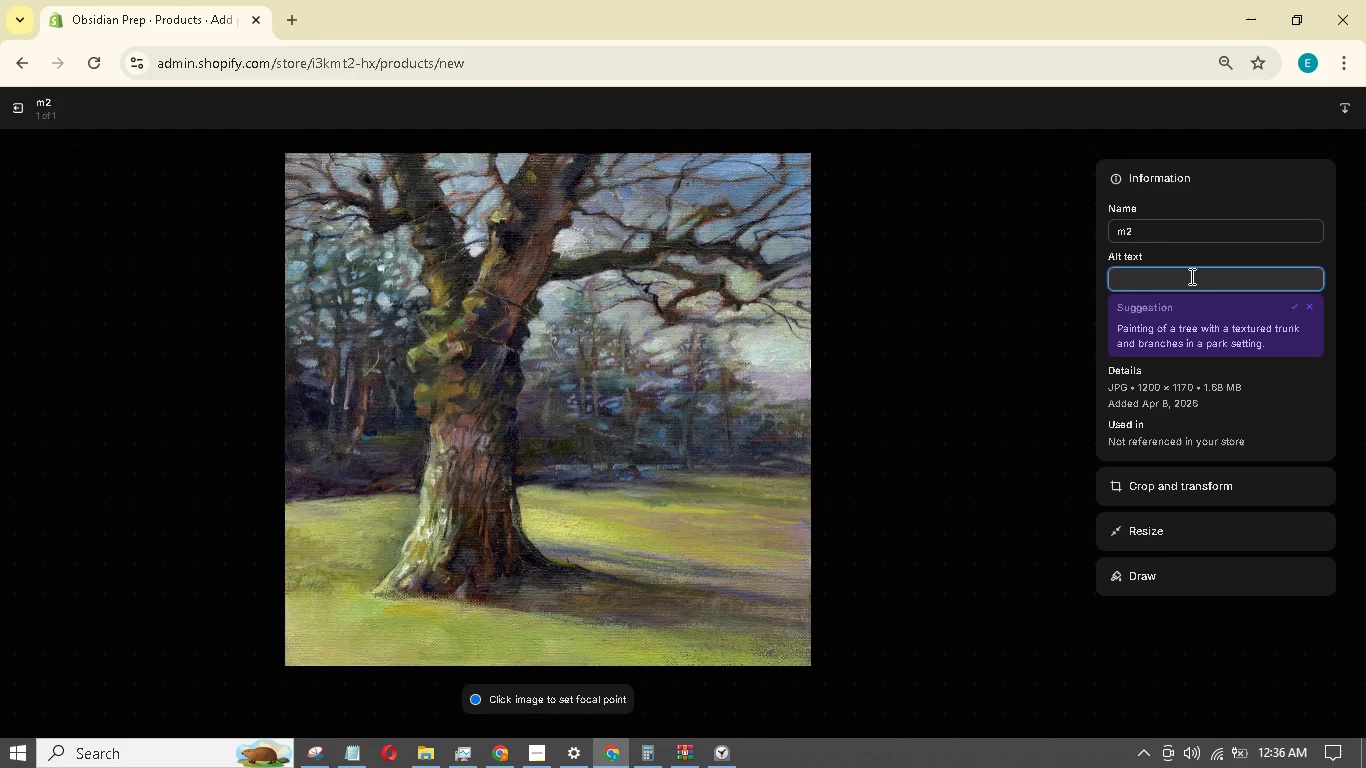 
type(Hand-r)
key(Backspace)
type(Drewan technical scketch of)
 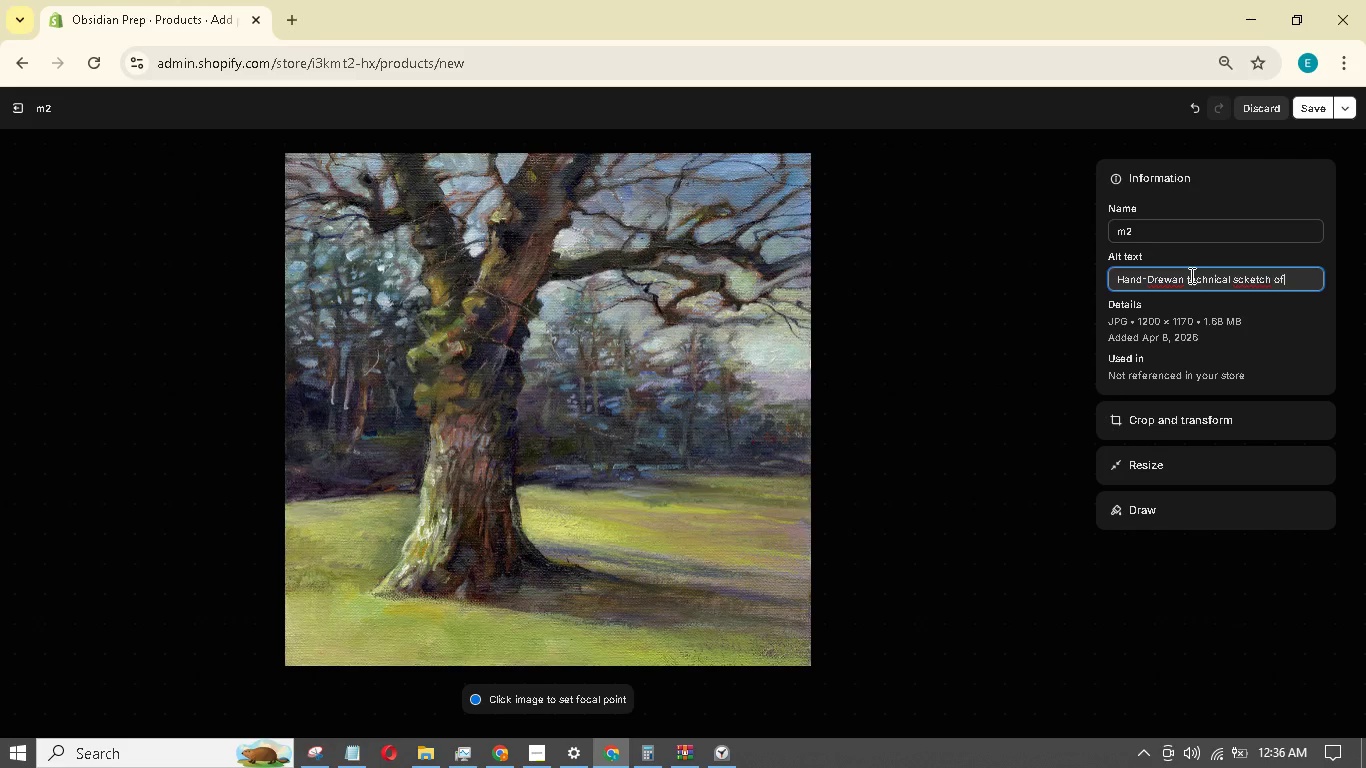 
key(ArrowLeft)
 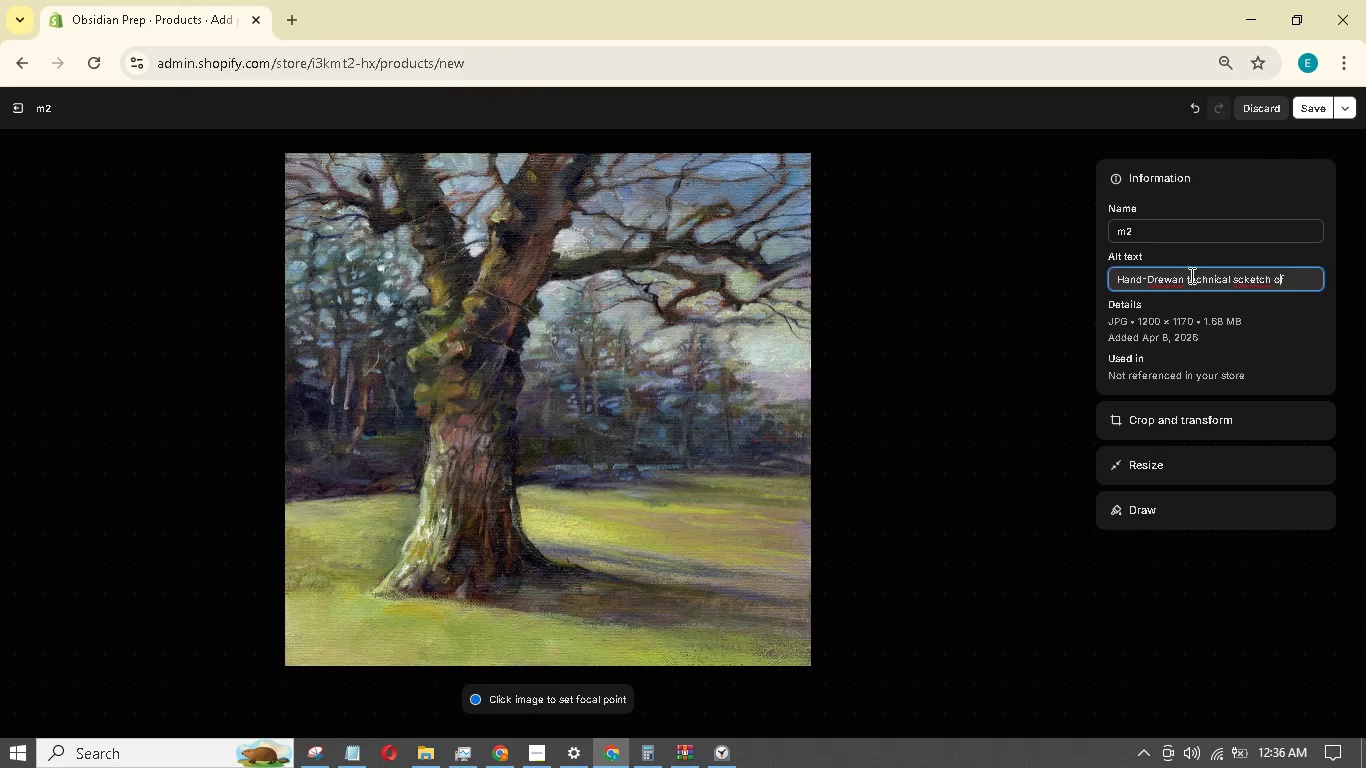 
key(ArrowLeft)
 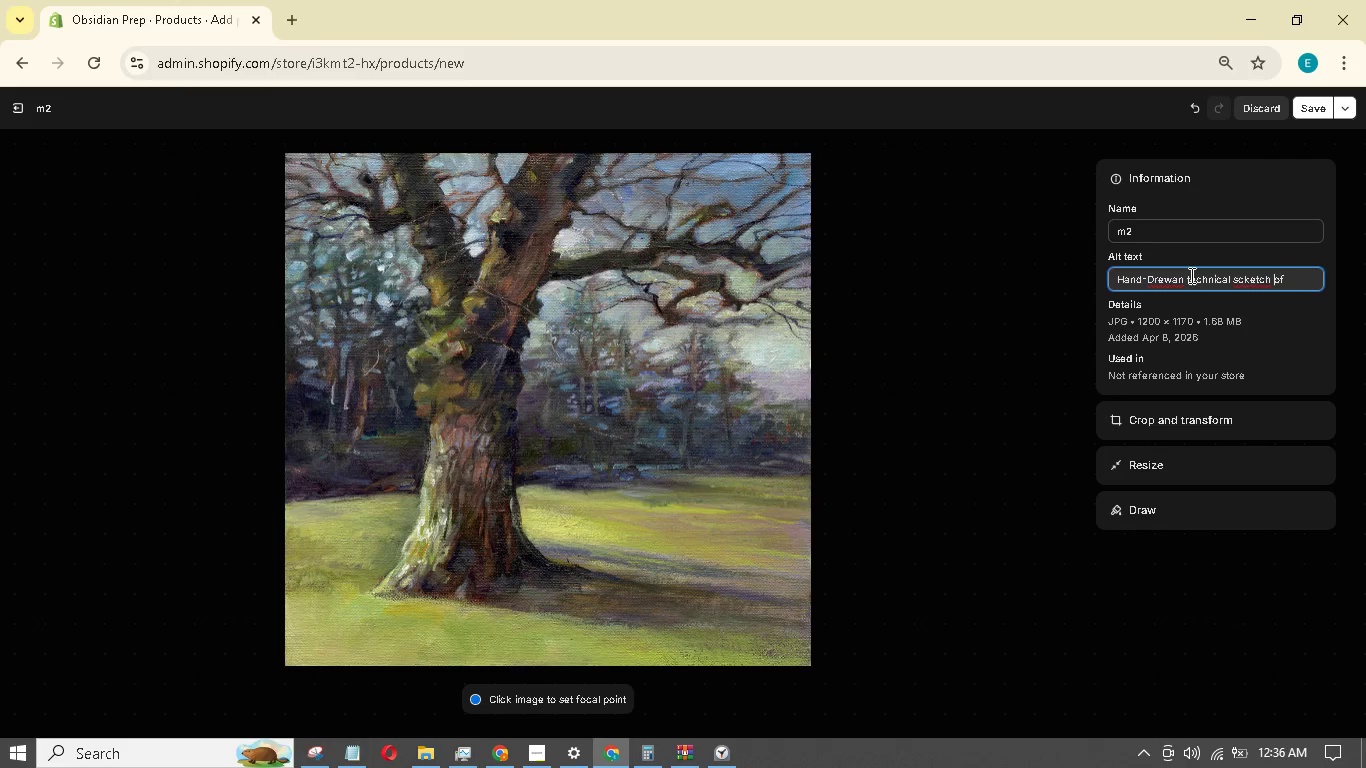 
key(ArrowLeft)
 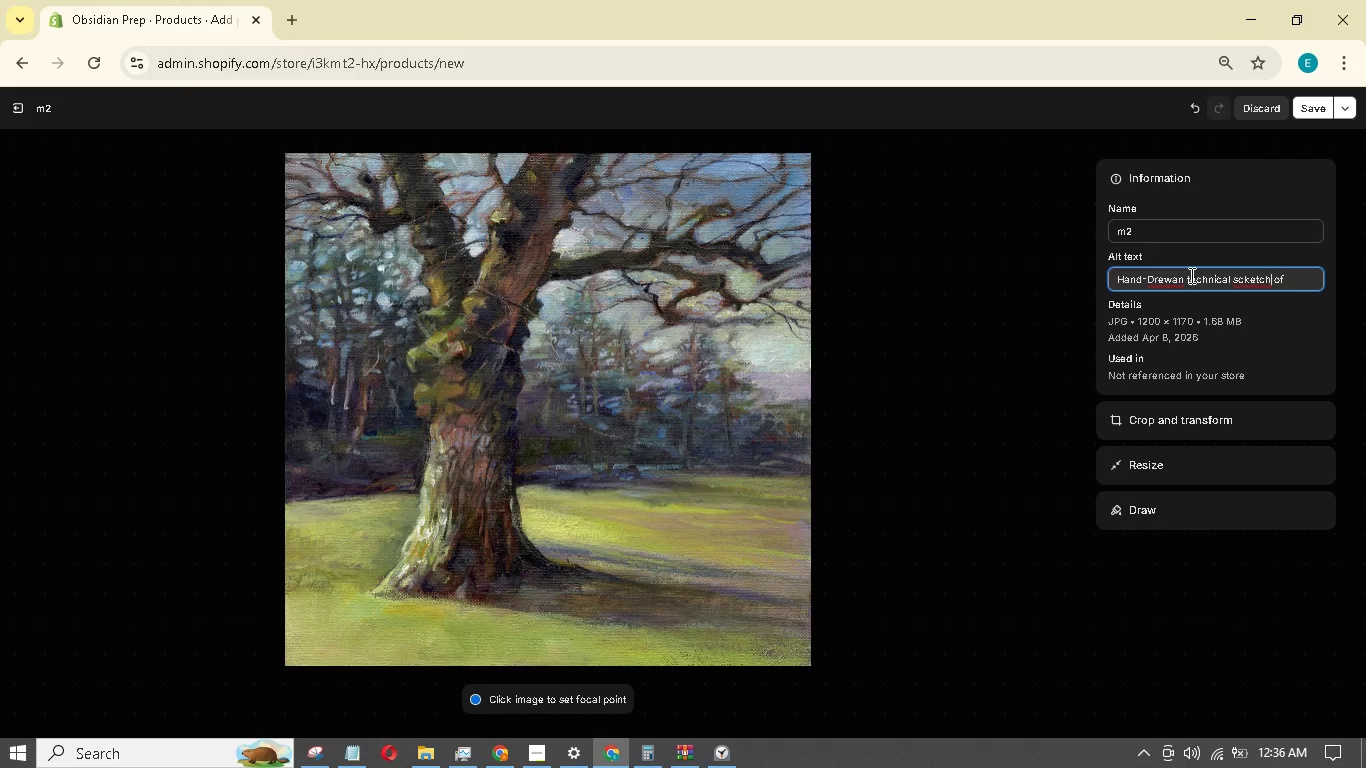 
key(ArrowLeft)
 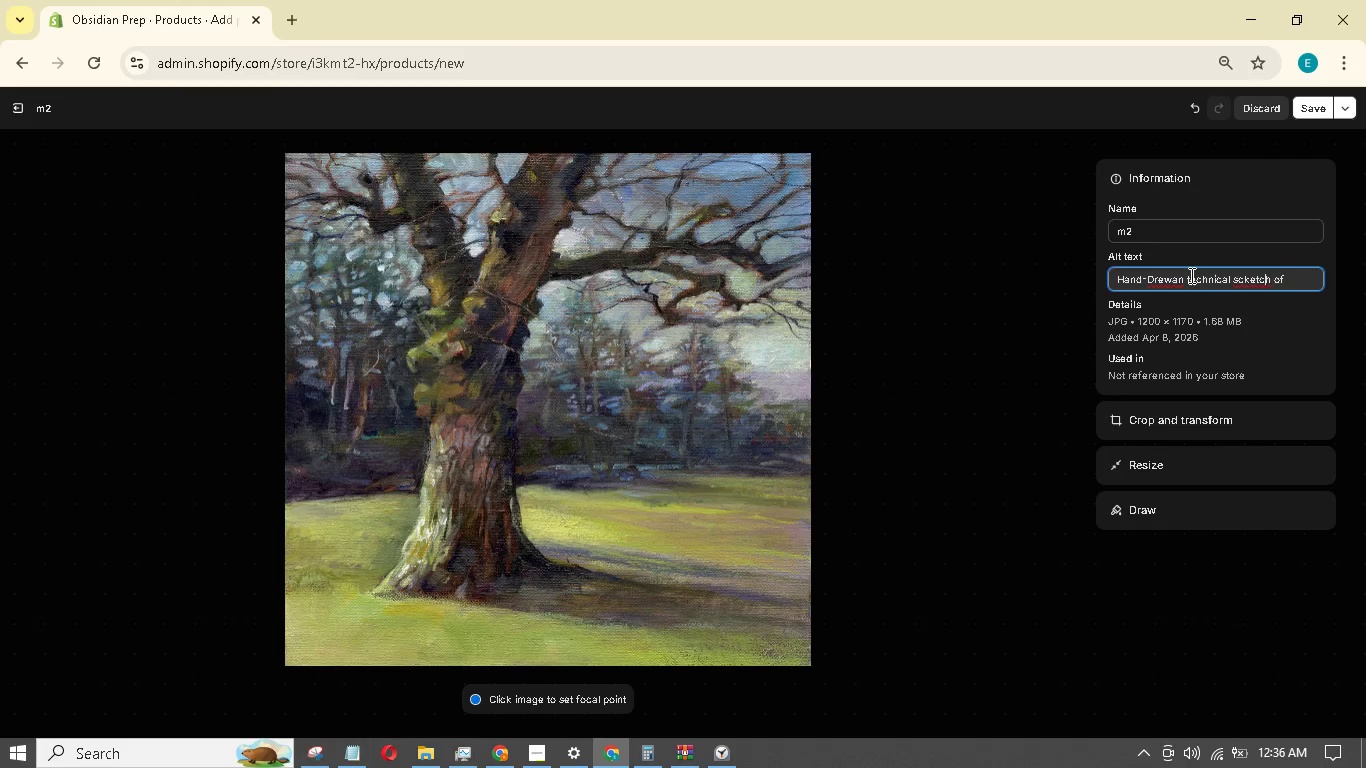 
key(ArrowLeft)
 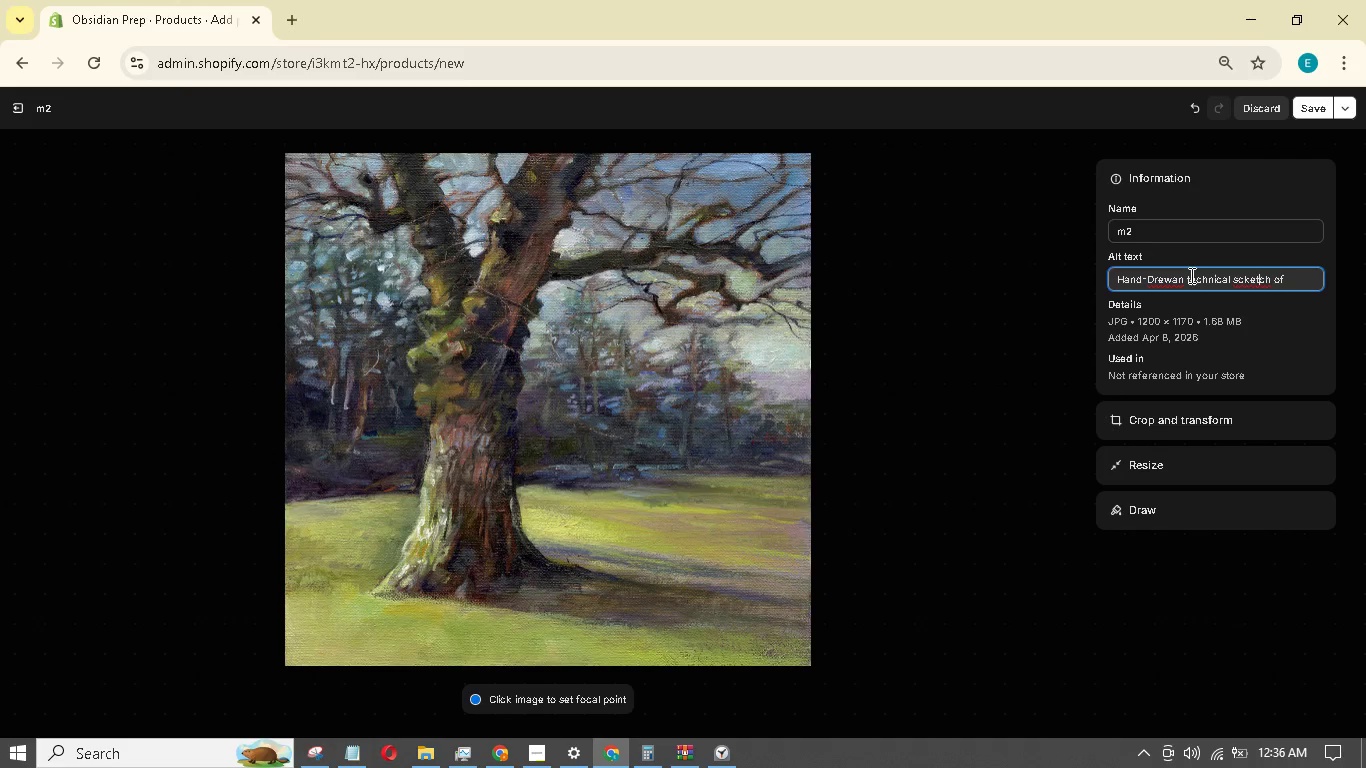 
key(ArrowLeft)
 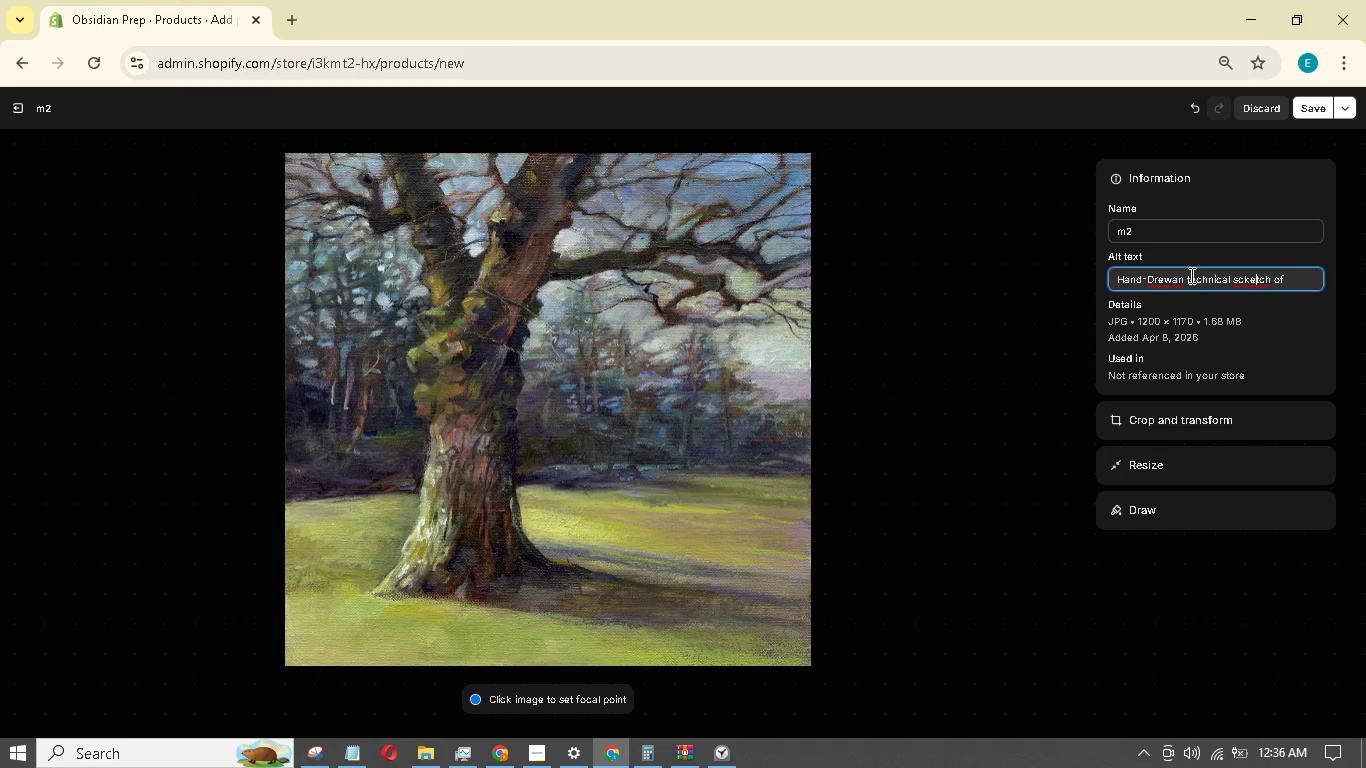 
key(ArrowLeft)
 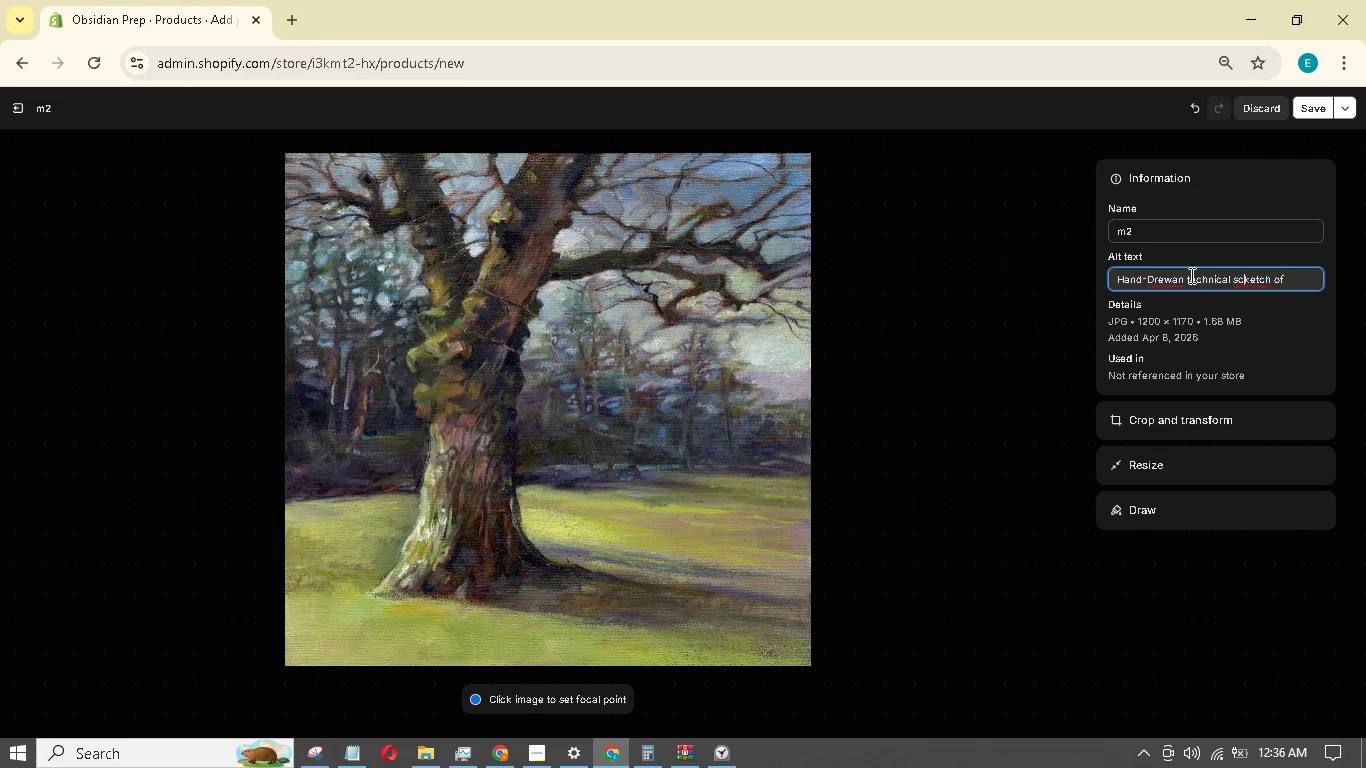 
key(ArrowLeft)
 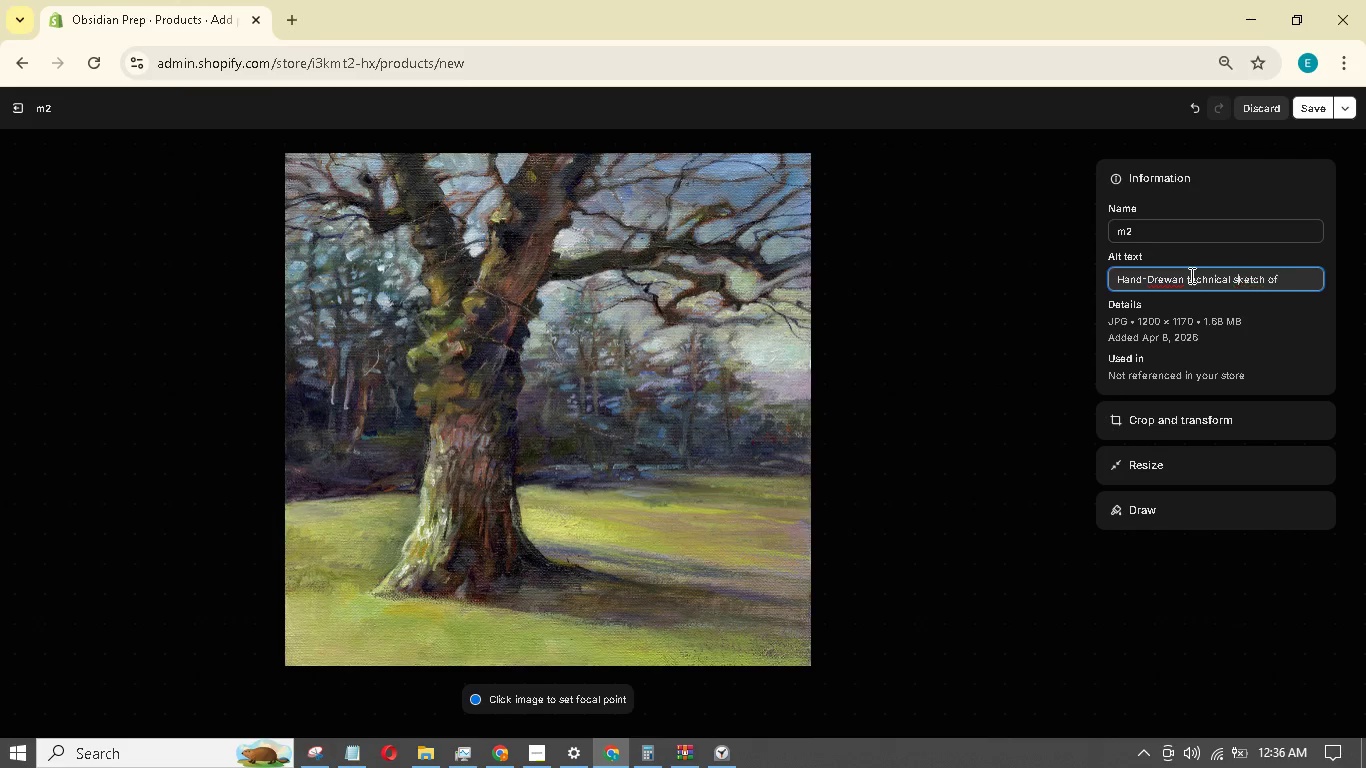 
key(Backspace)
 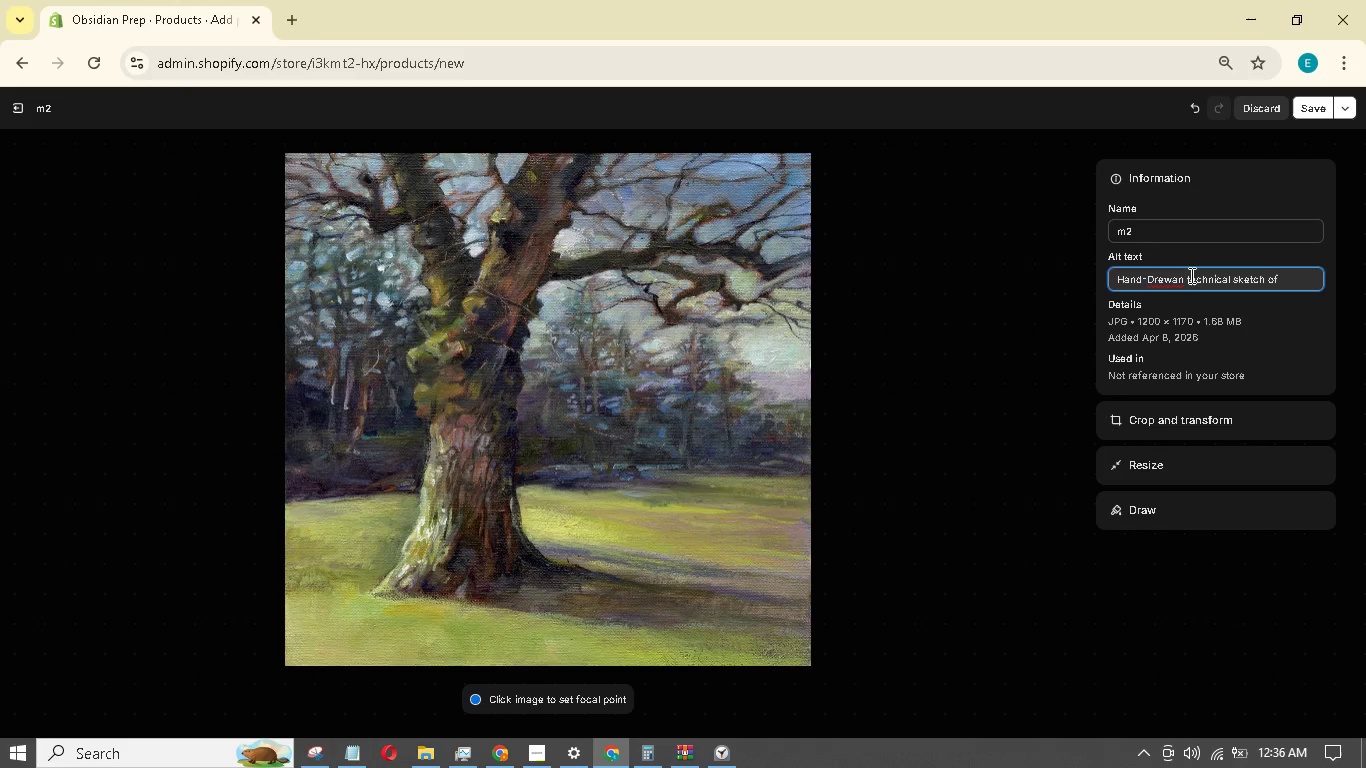 
hold_key(key=ArrowRight, duration=0.78)
 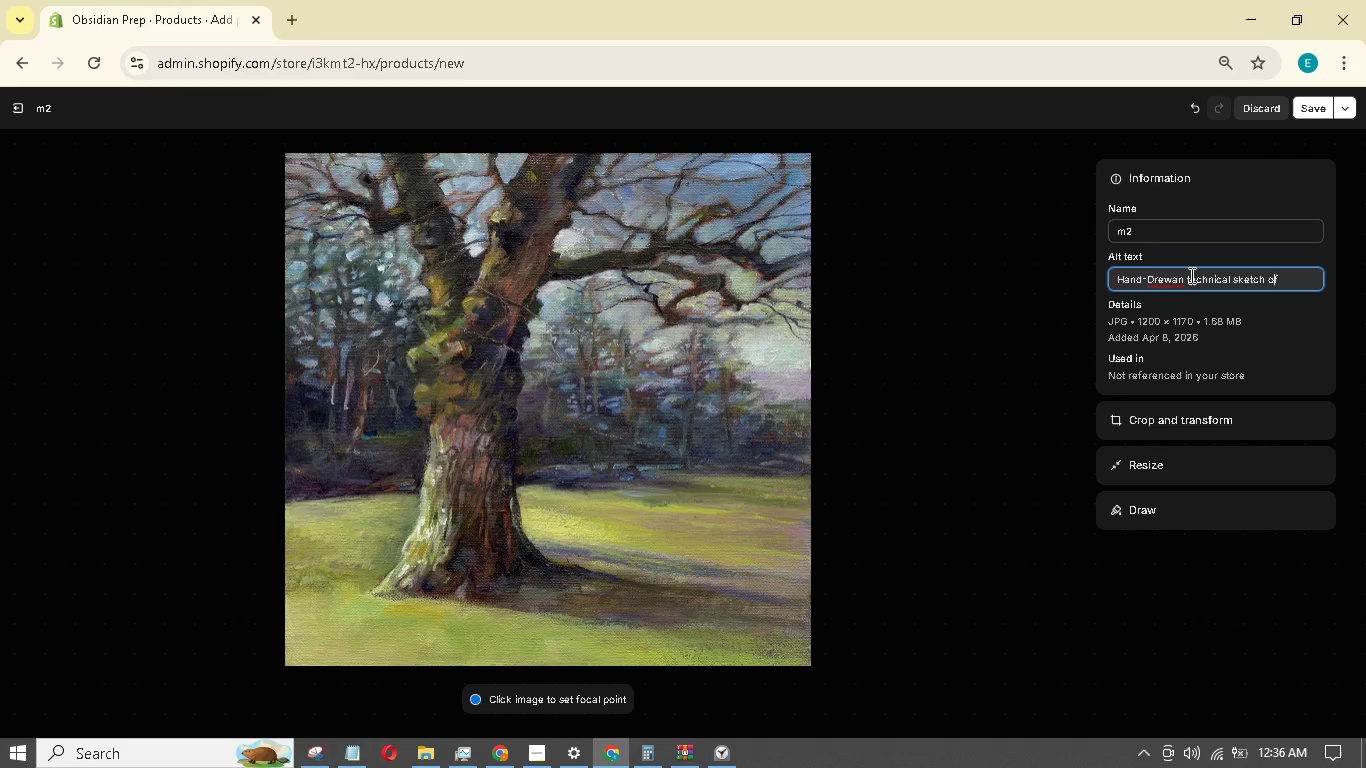 
hold_key(key=ArrowLeft, duration=1.03)
 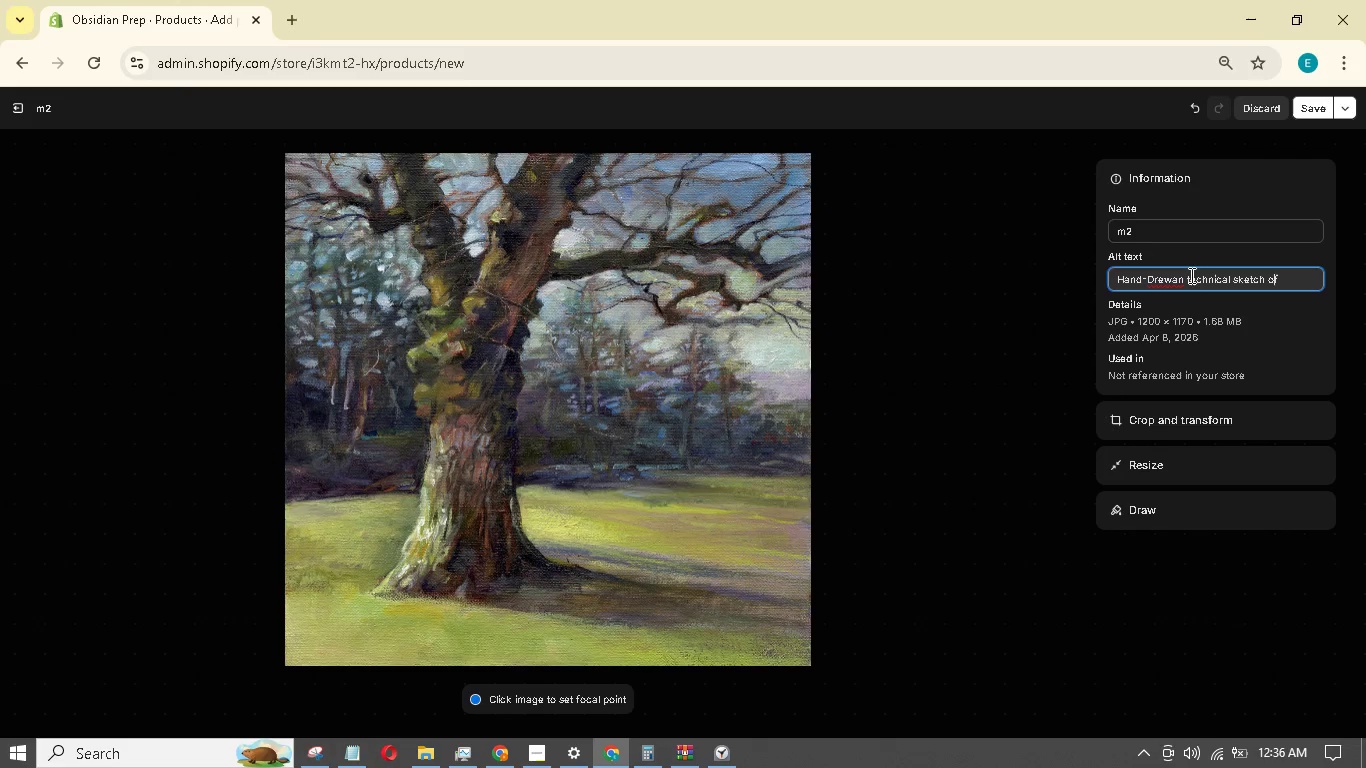 
key(ArrowDown)
 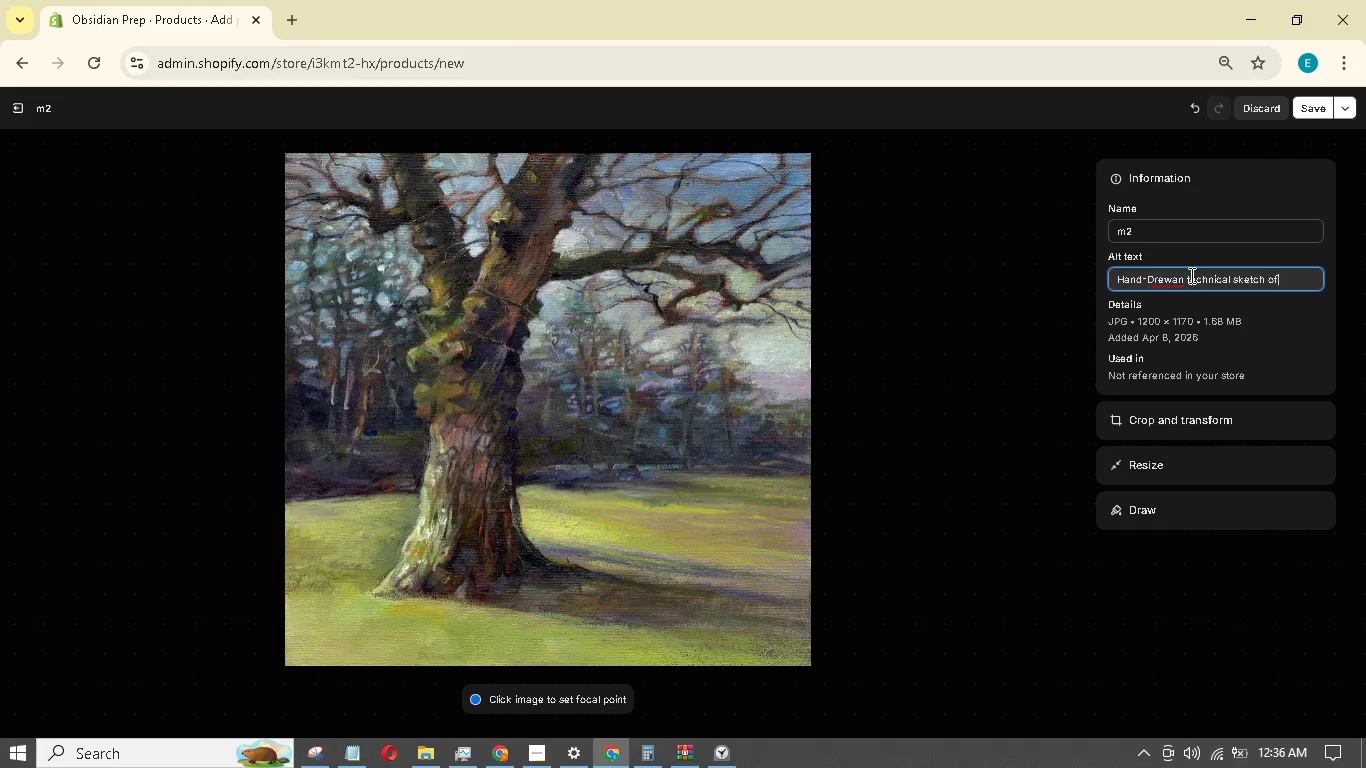 
key(ArrowLeft)
 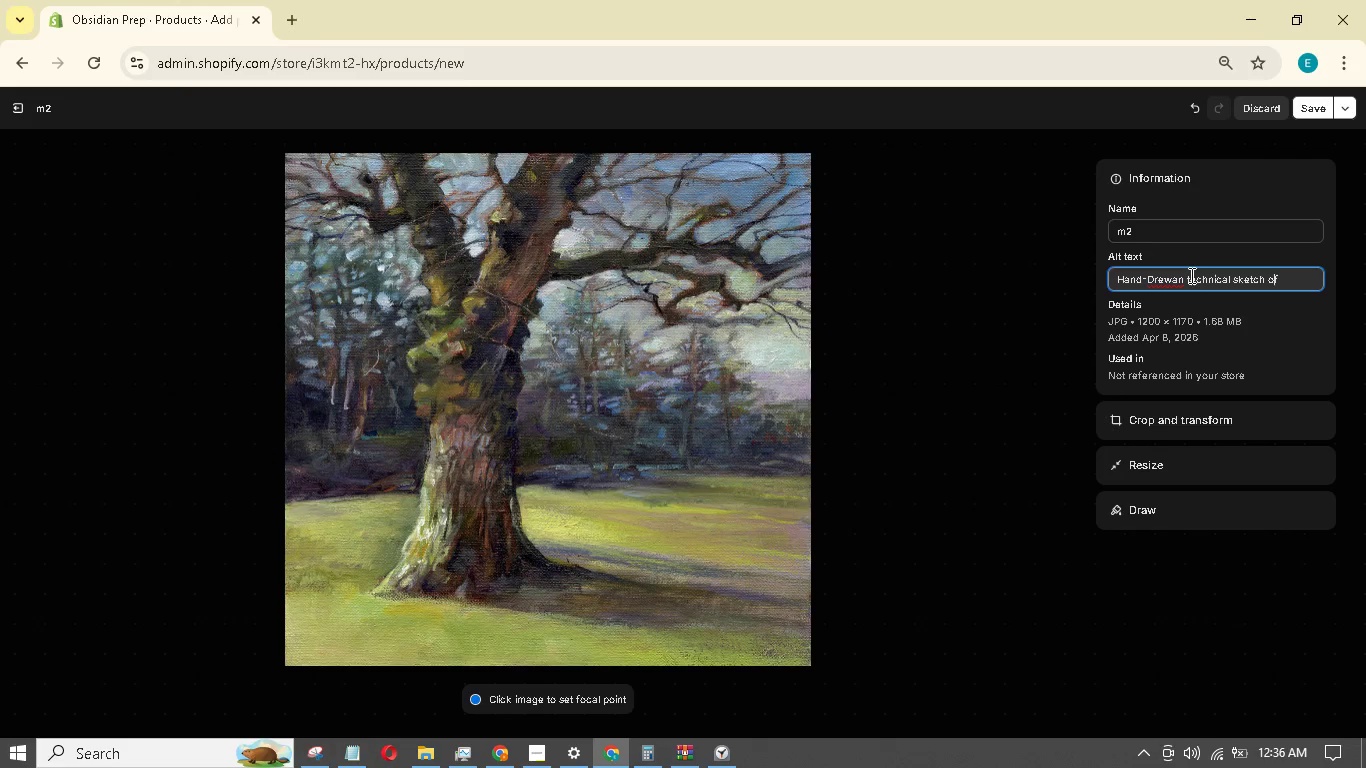 
key(ArrowLeft)
 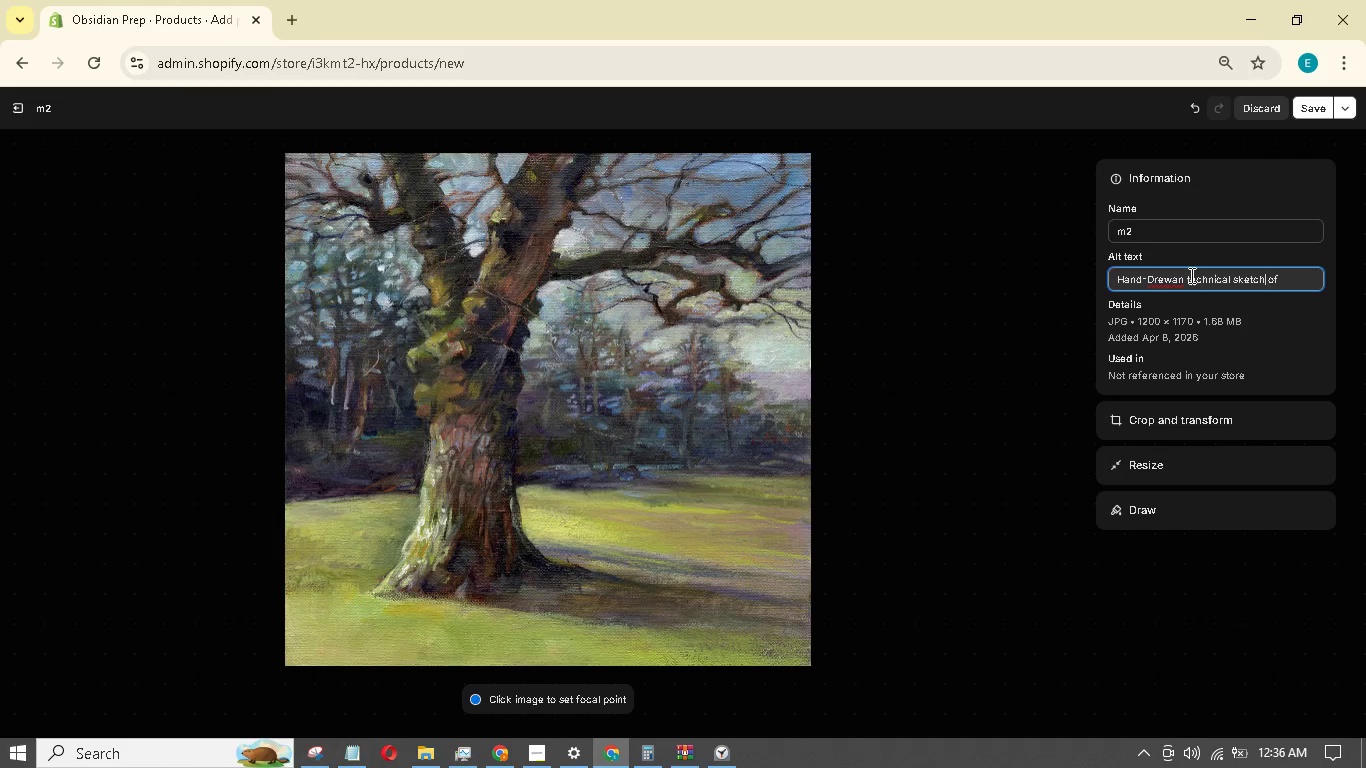 
hold_key(key=ArrowLeft, duration=1.12)
 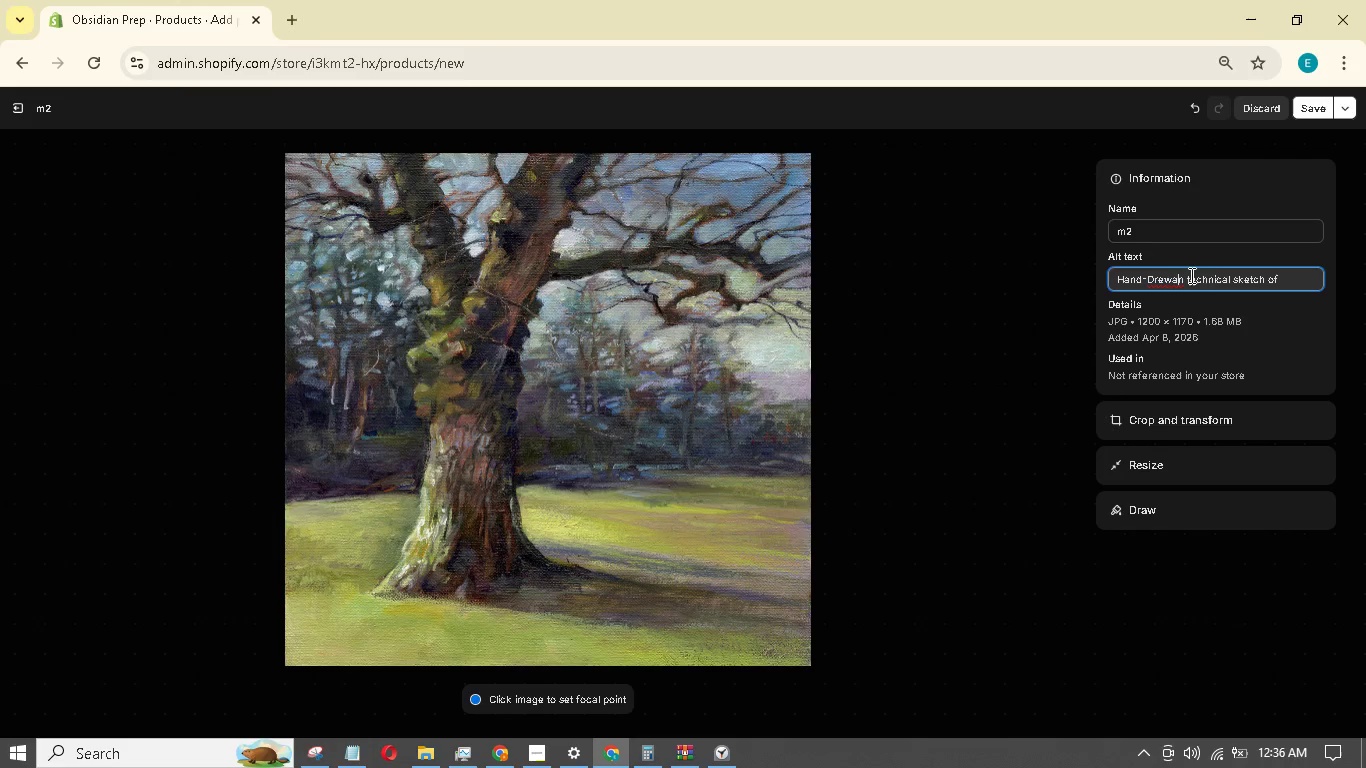 
key(ArrowRight)
 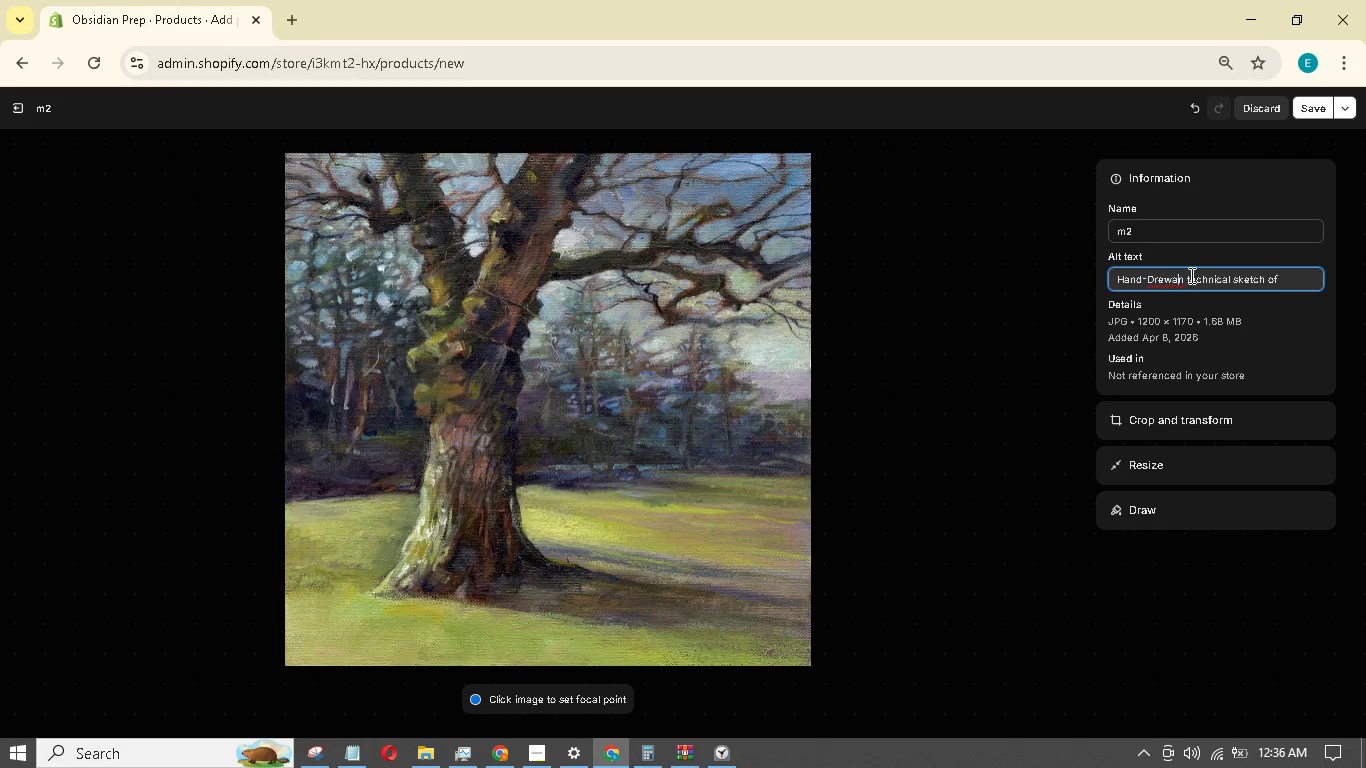 
key(ArrowRight)
 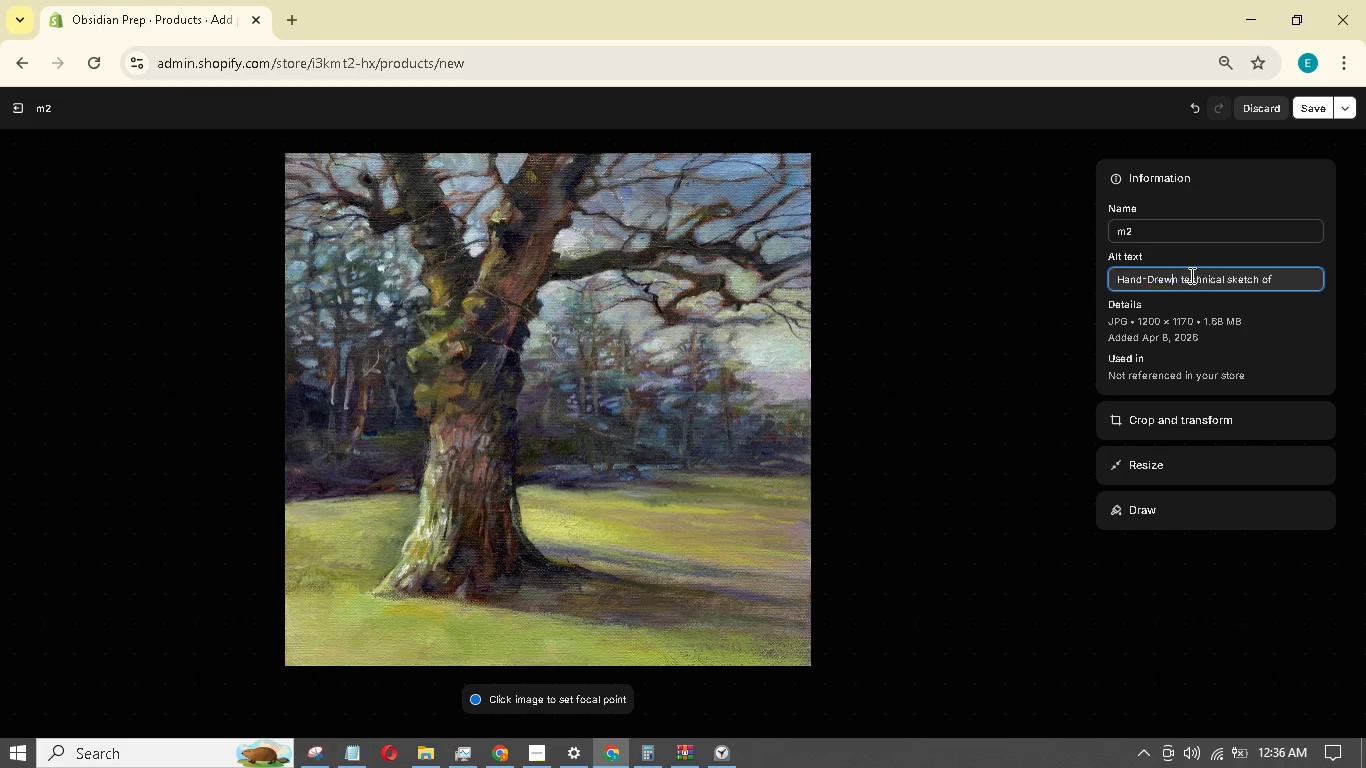 
key(Backspace)
 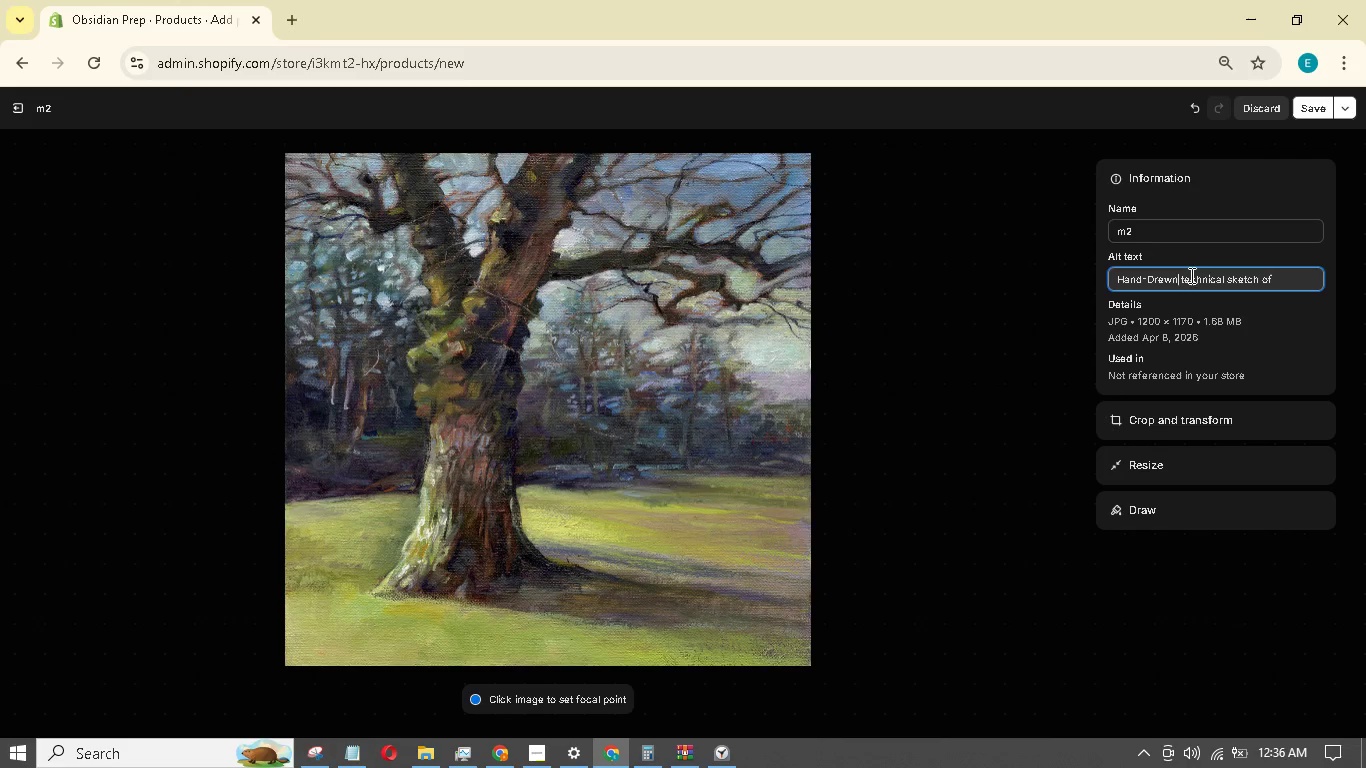 
hold_key(key=ArrowRight, duration=1.36)
 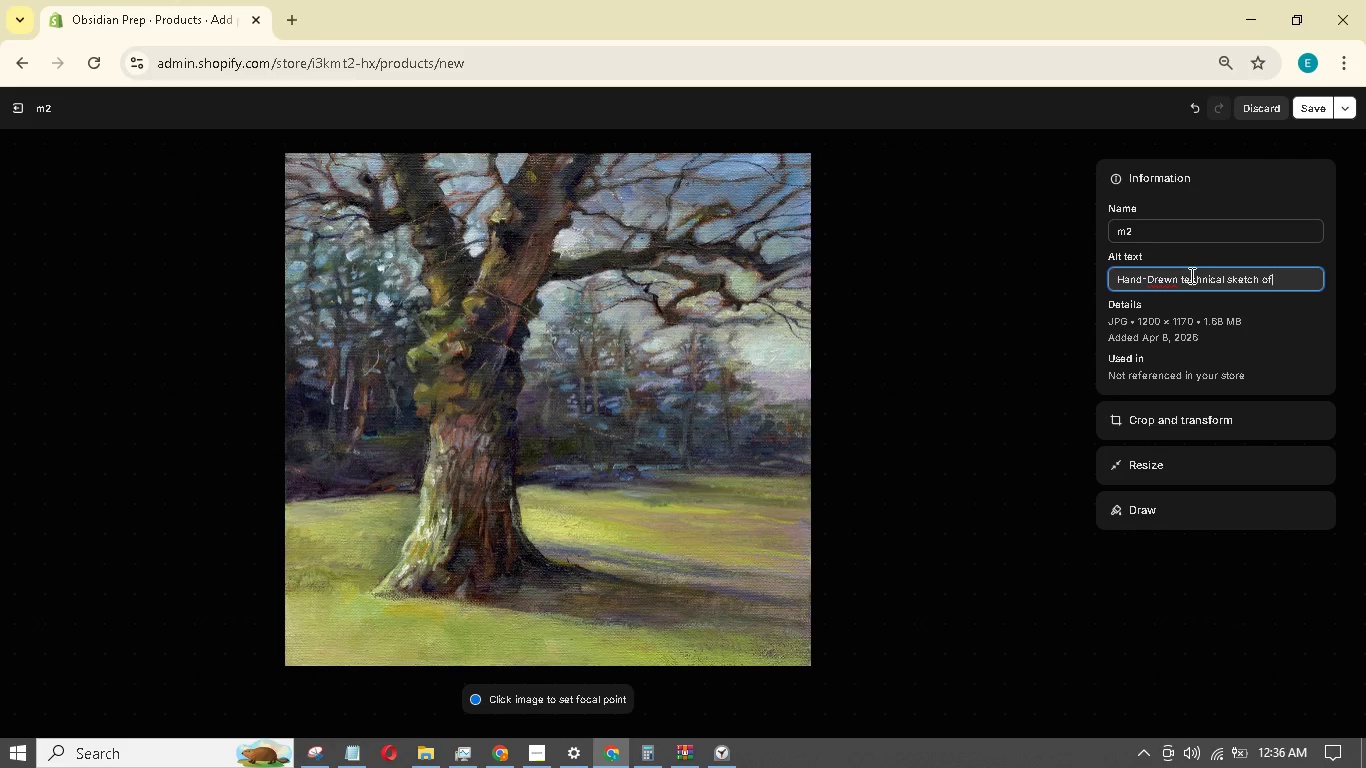 
type( an oregon white oak branch detaile)
 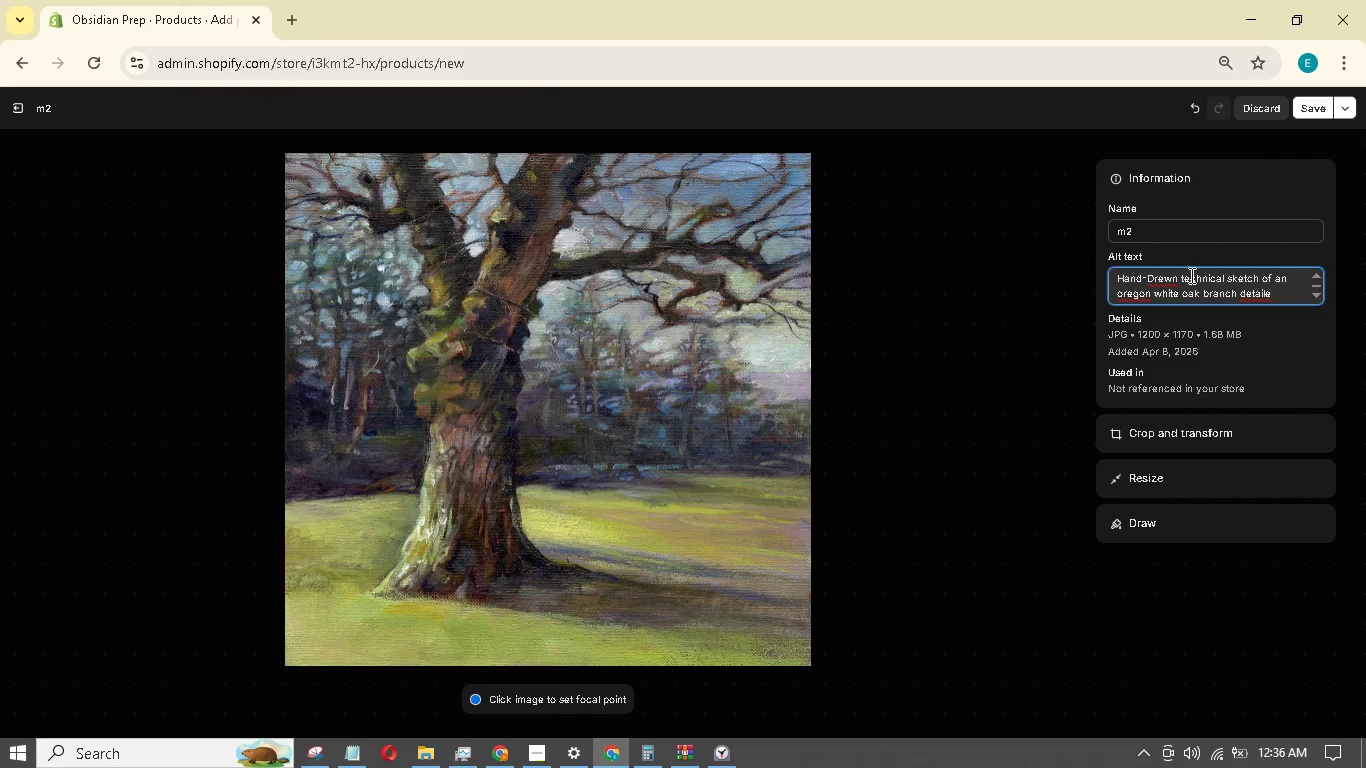 
type(d acorns and leaves)
 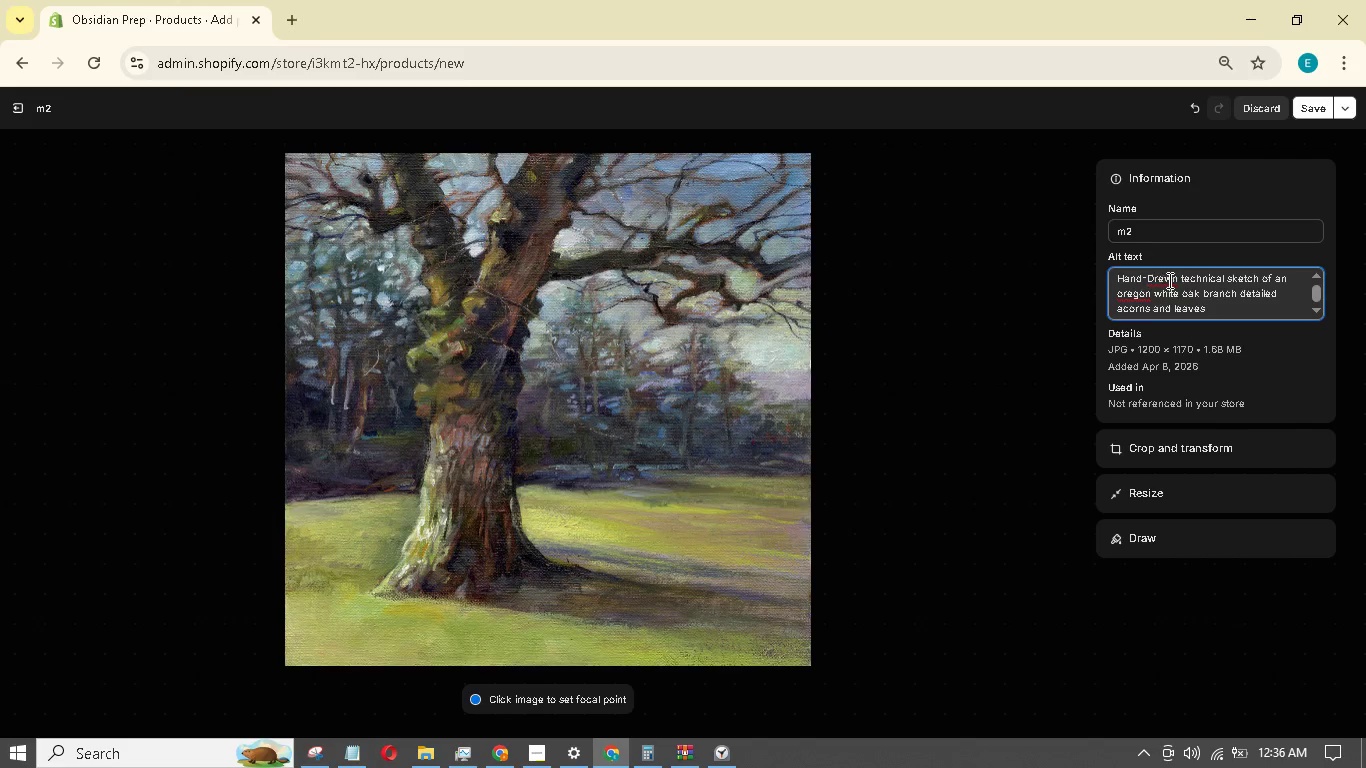 
left_click([1166, 277])
 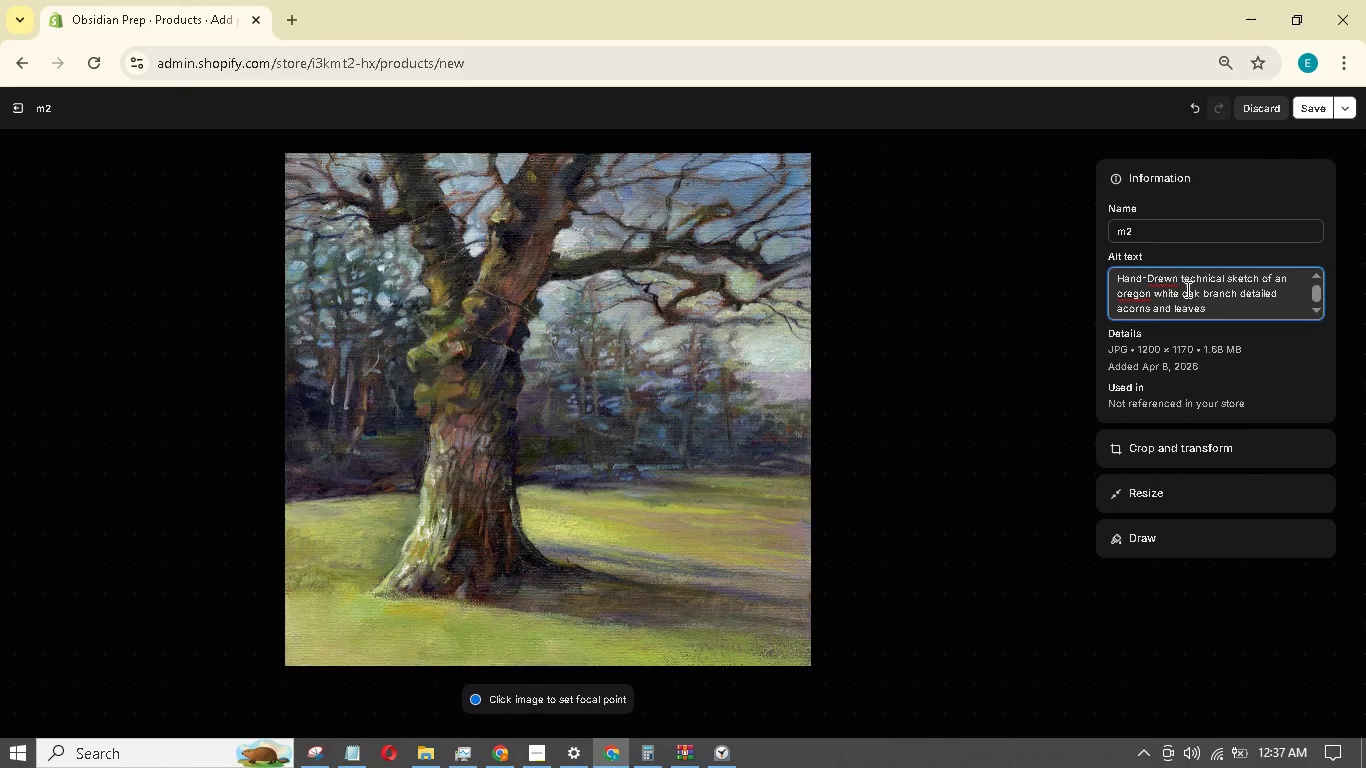 
wait(7.86)
 